 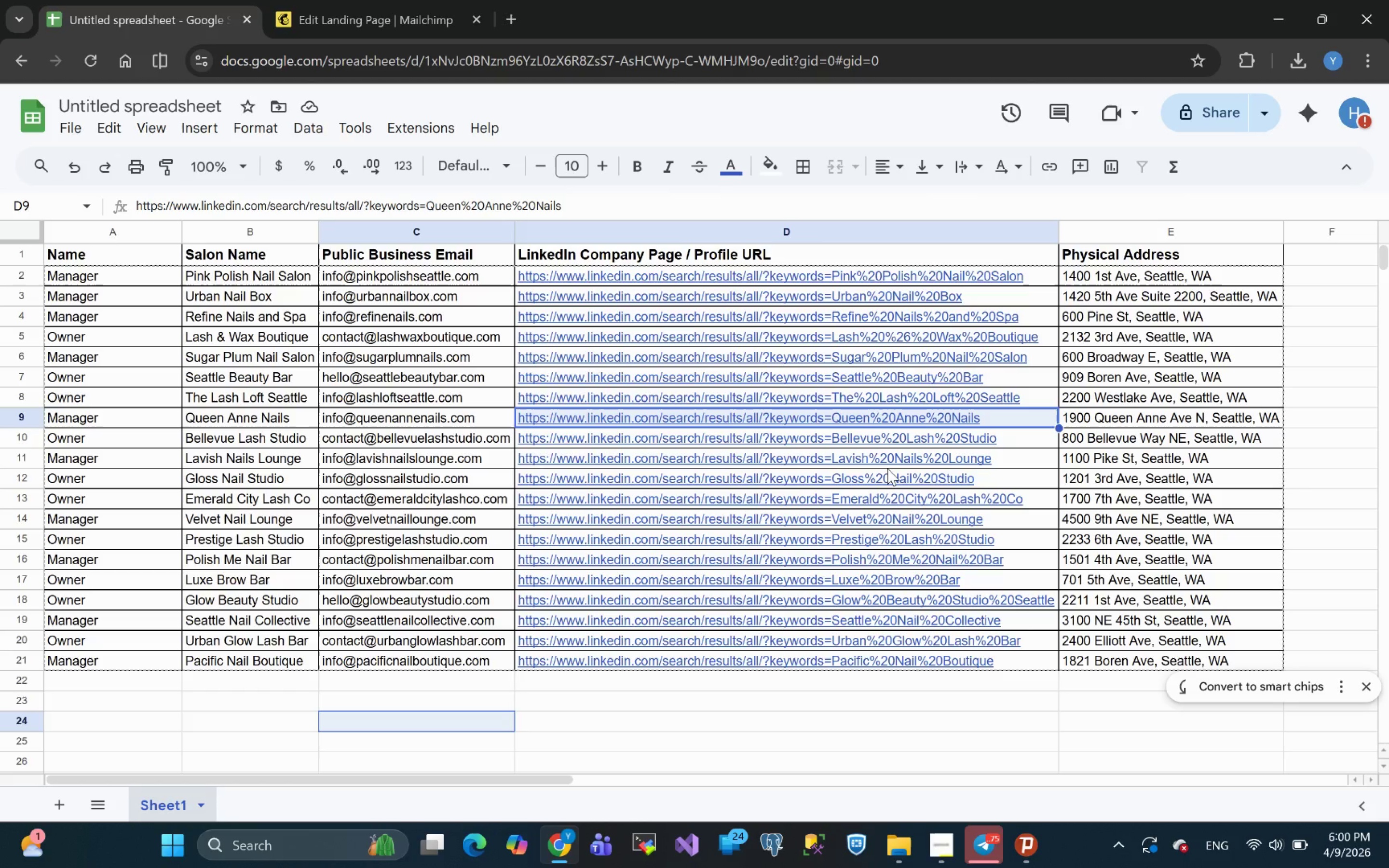 
left_click([350, 0])
 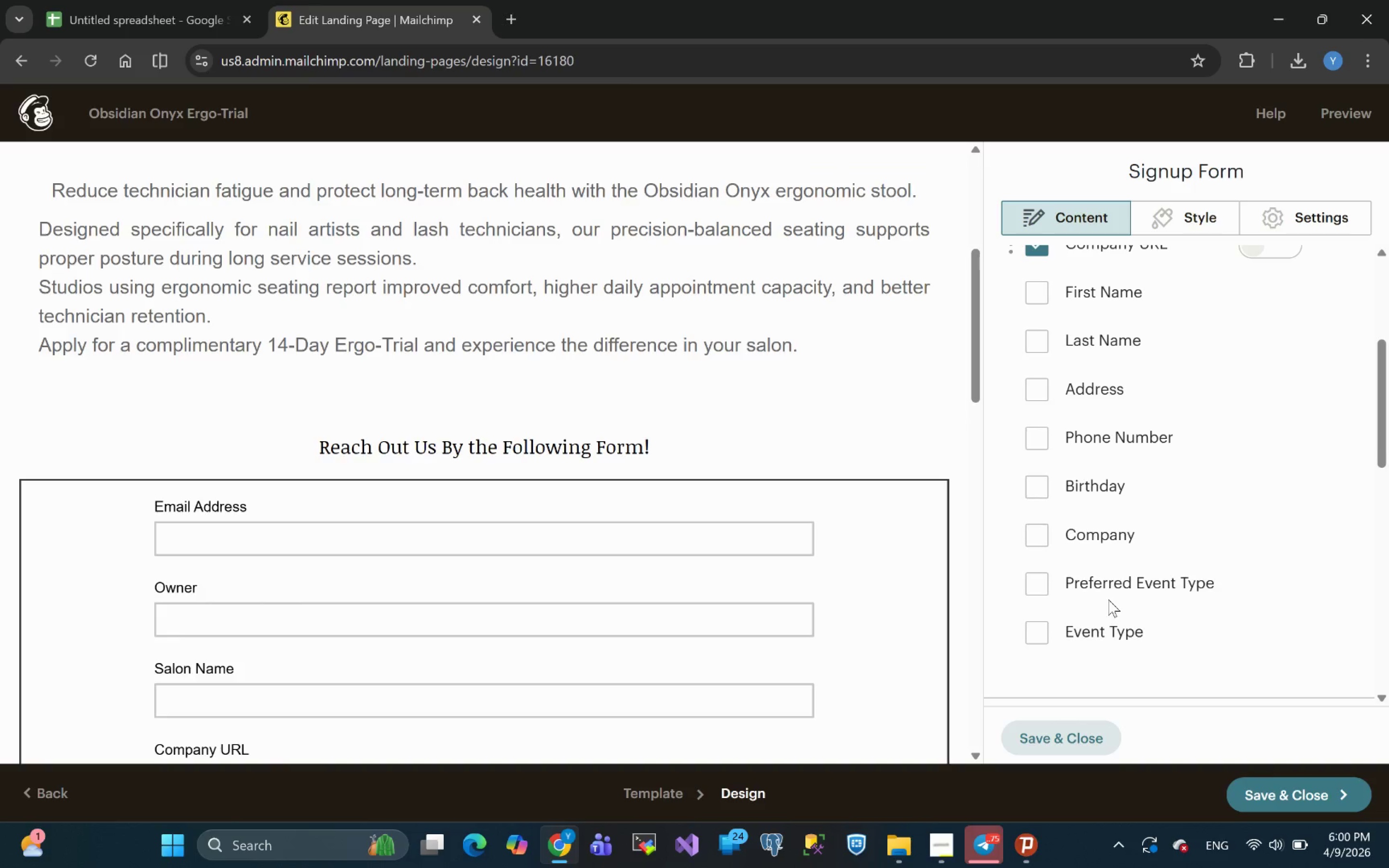 
wait(14.84)
 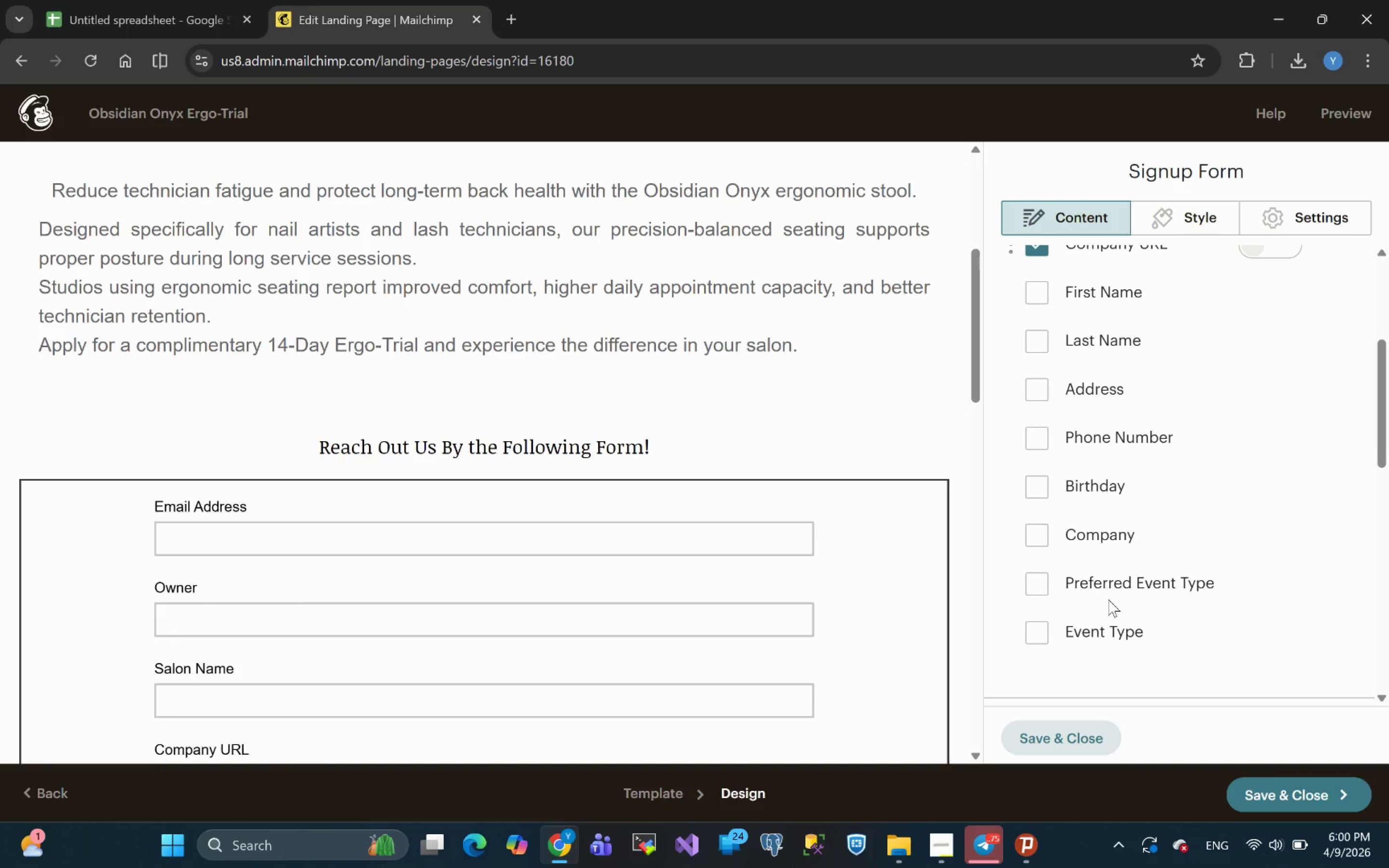 
left_click([1158, 610])
 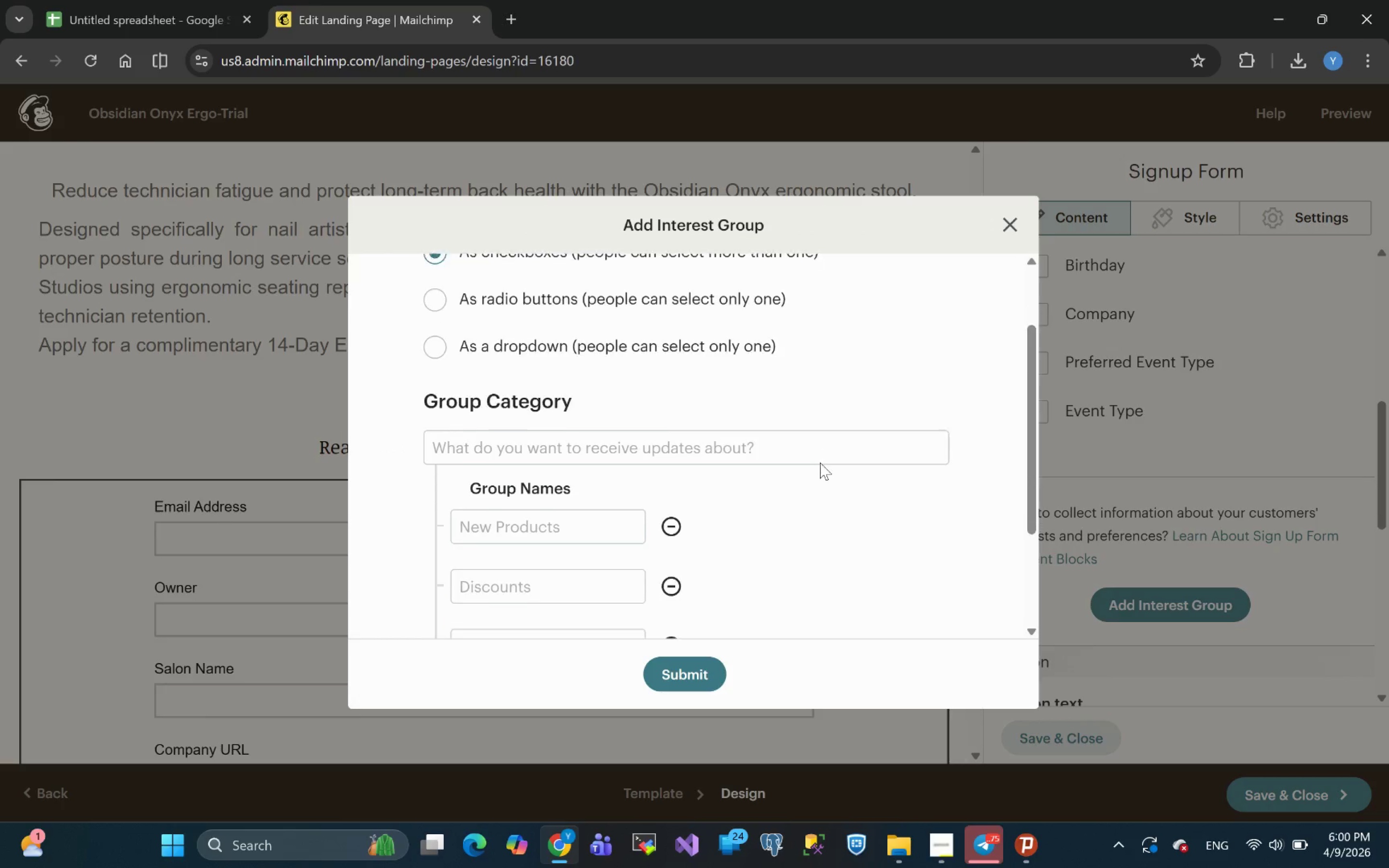 
wait(10.23)
 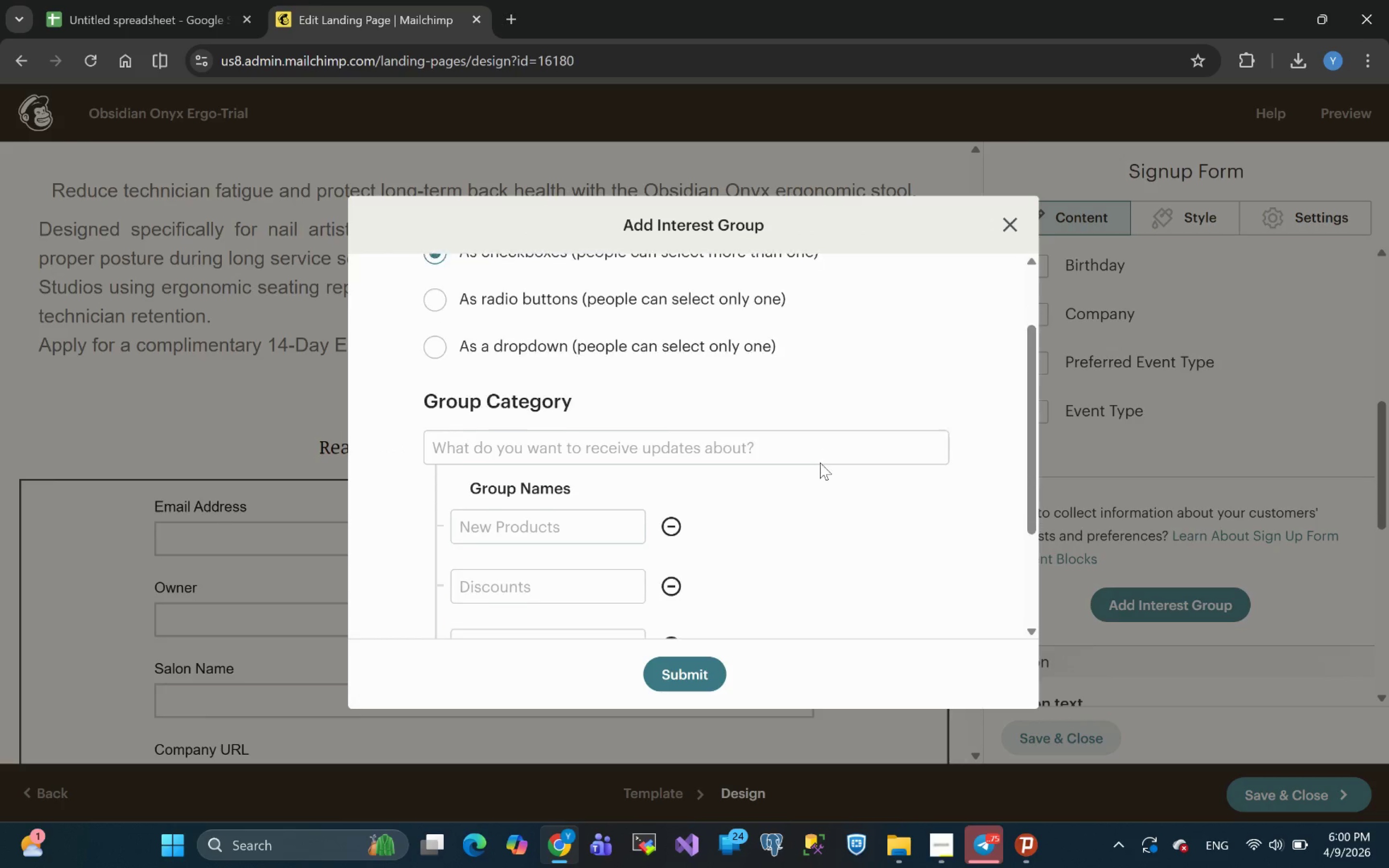 
left_click([1009, 219])
 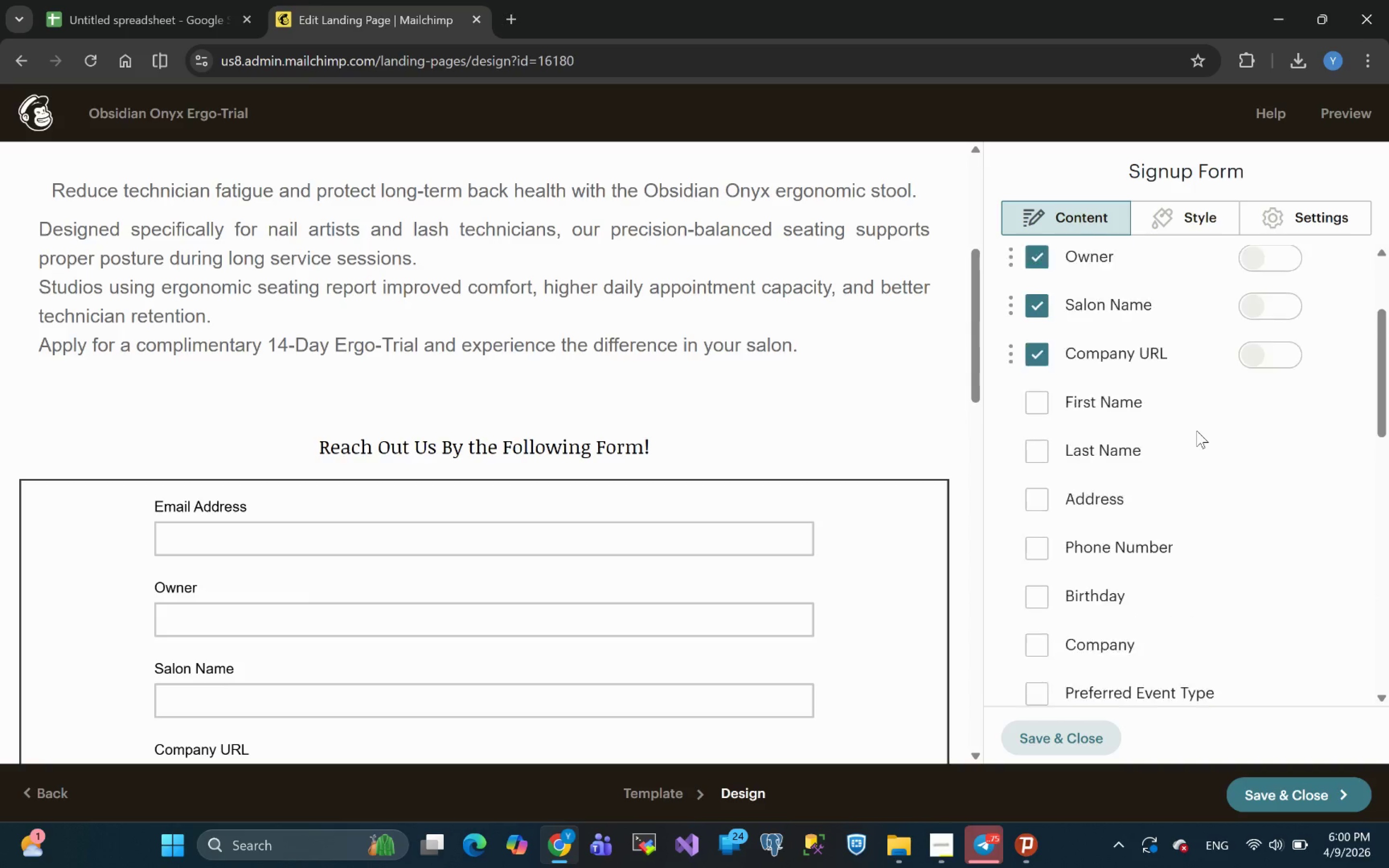 
wait(14.18)
 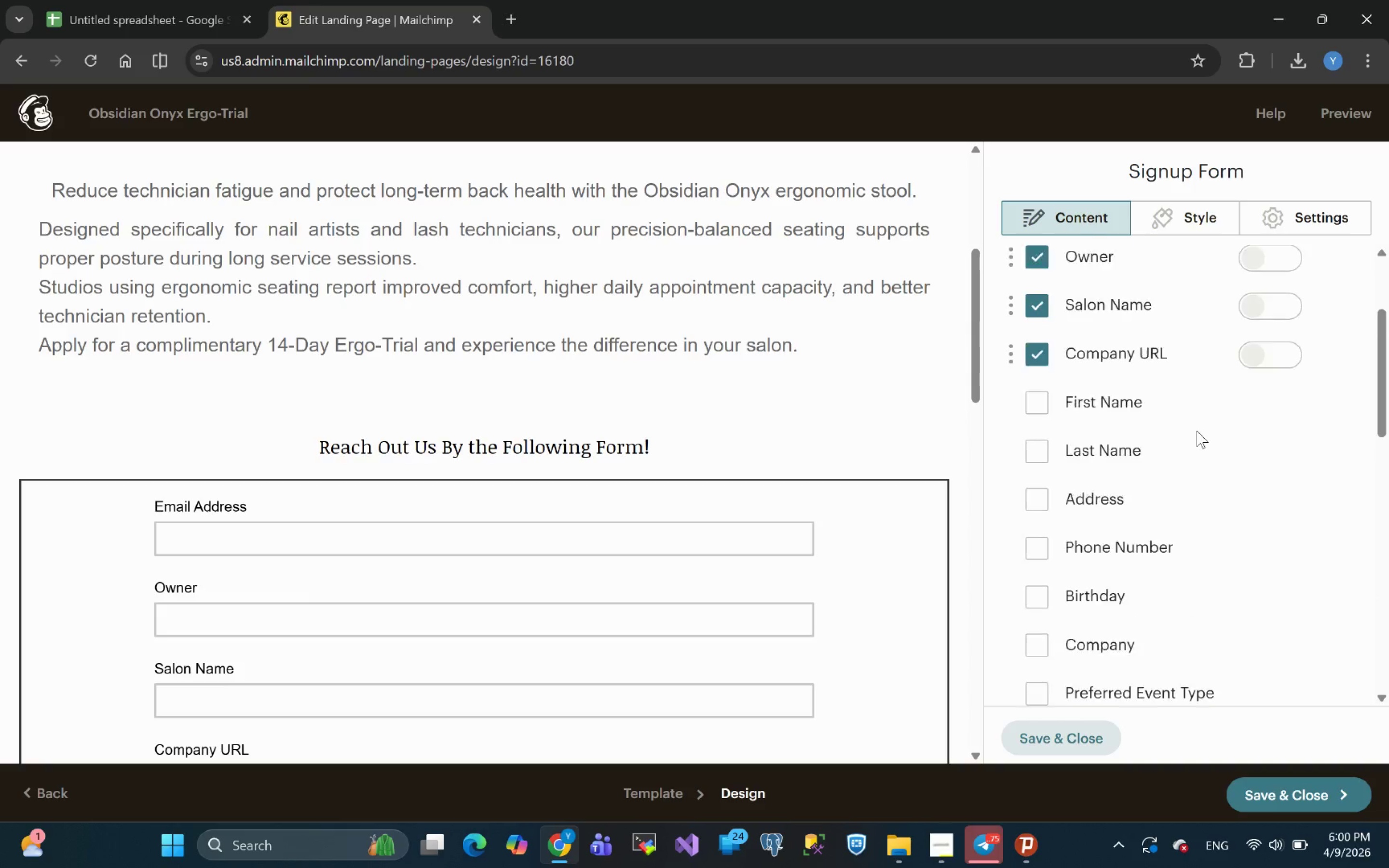 
mouse_move([540, 28])
 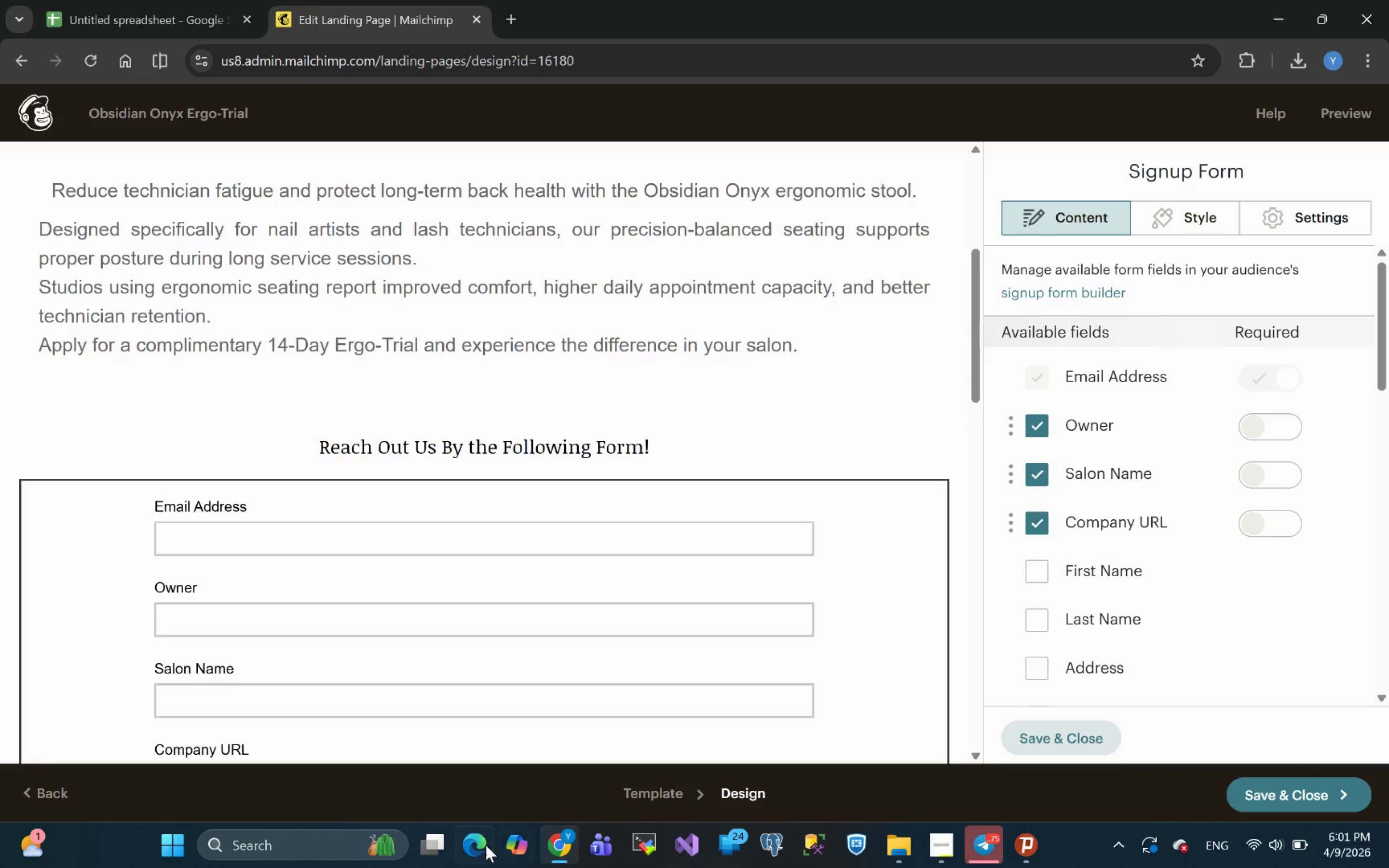 
left_click([473, 848])
 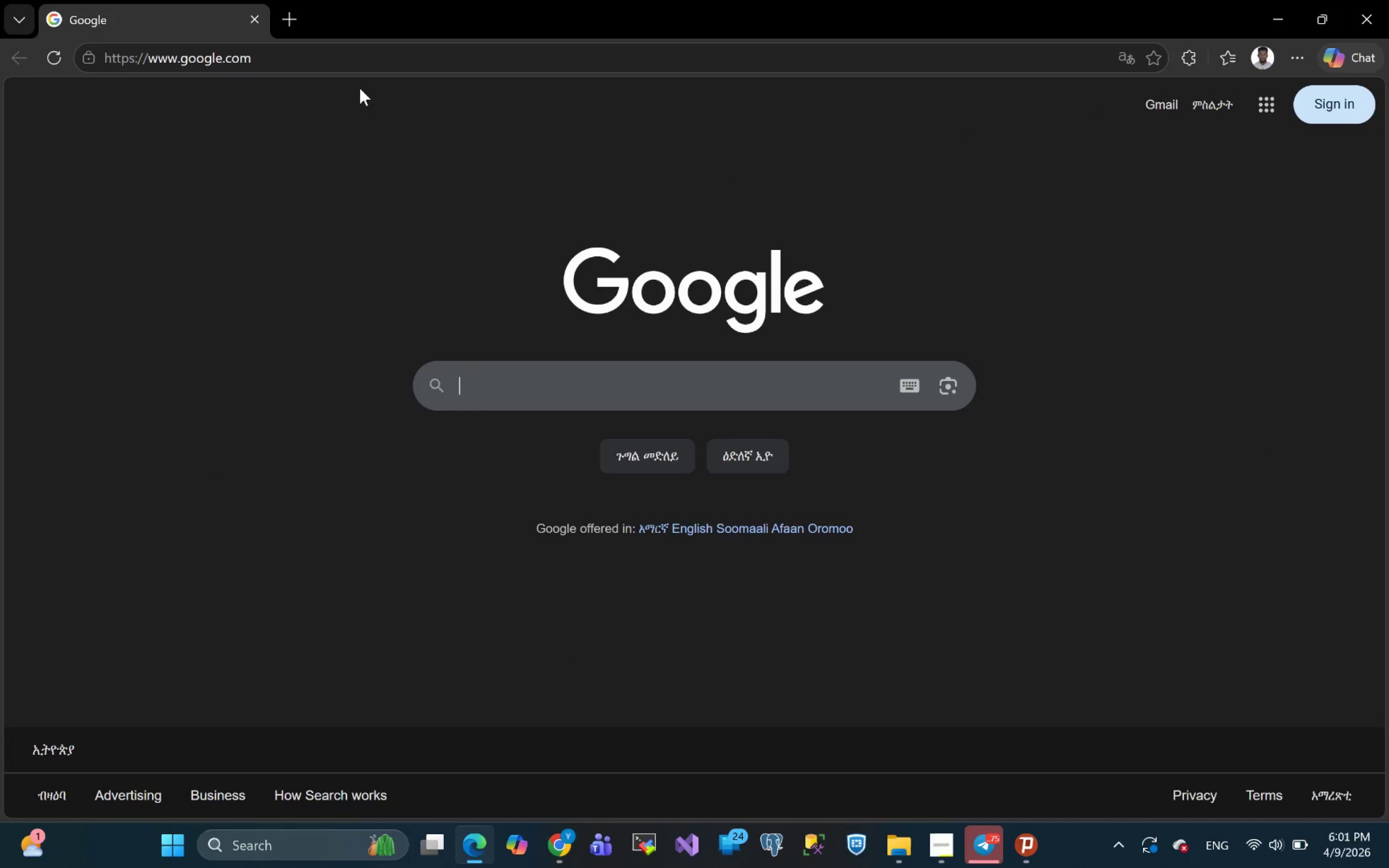 
wait(5.94)
 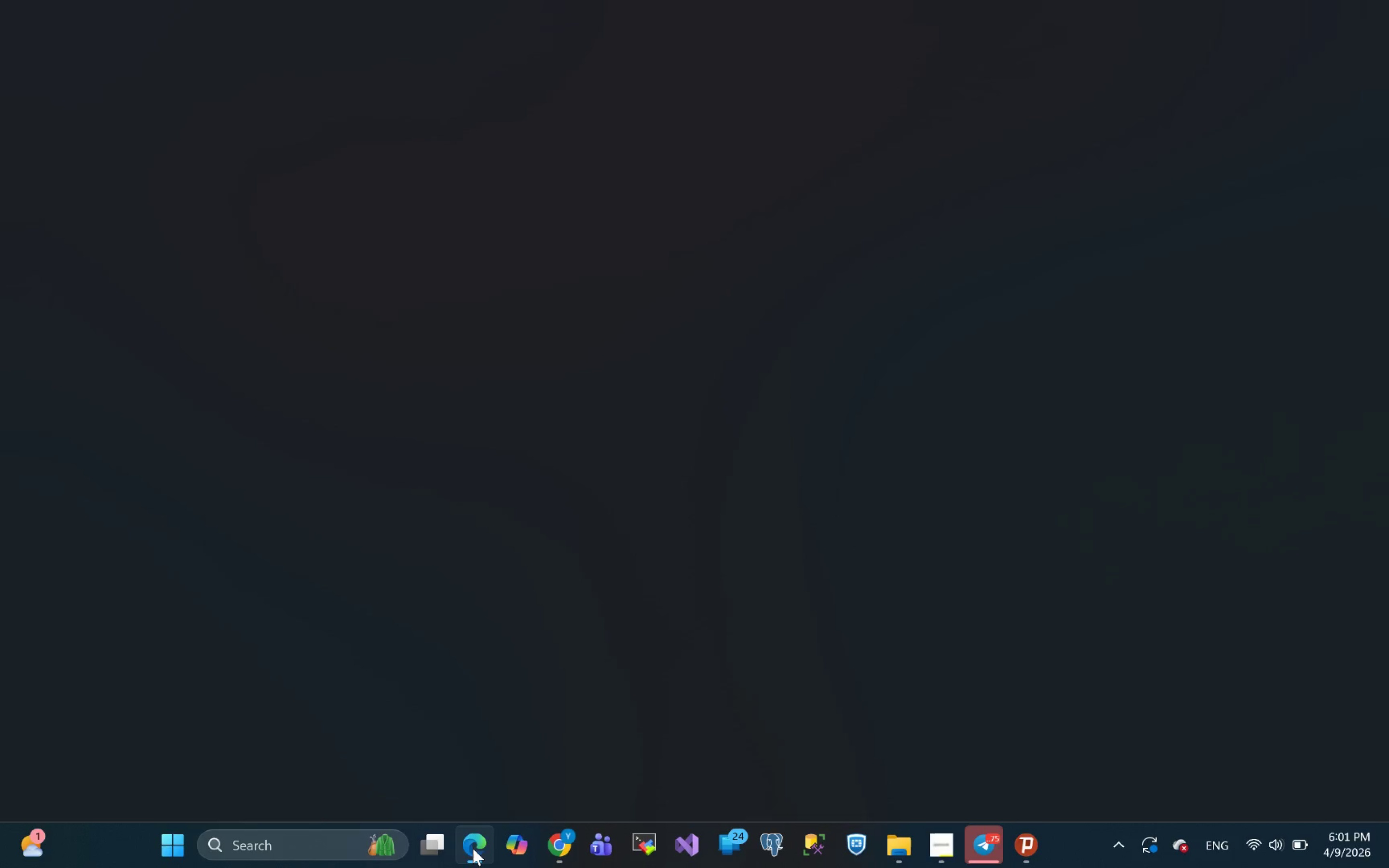 
left_click([353, 67])
 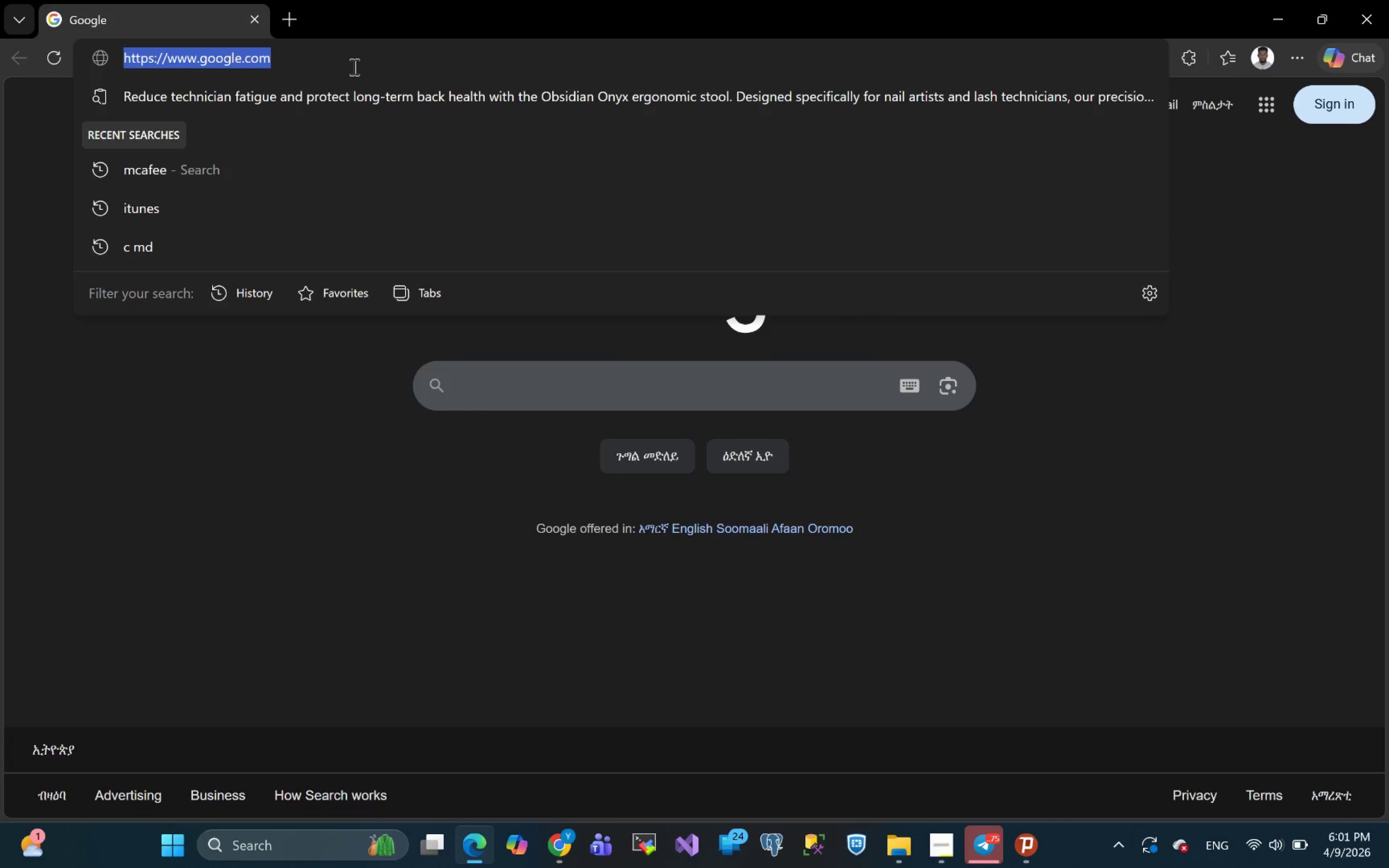 
type(ma)
 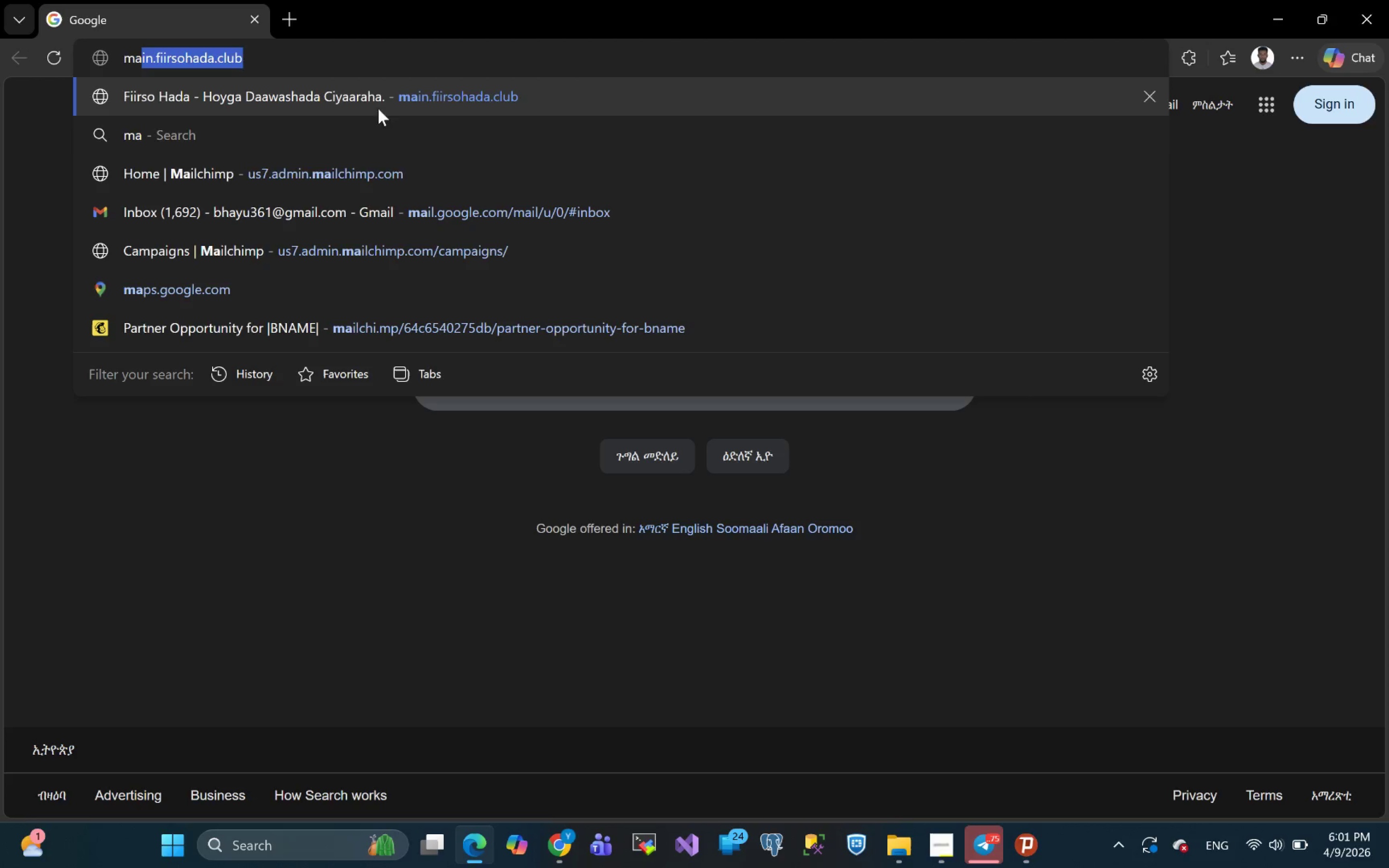 
left_click([214, 328])
 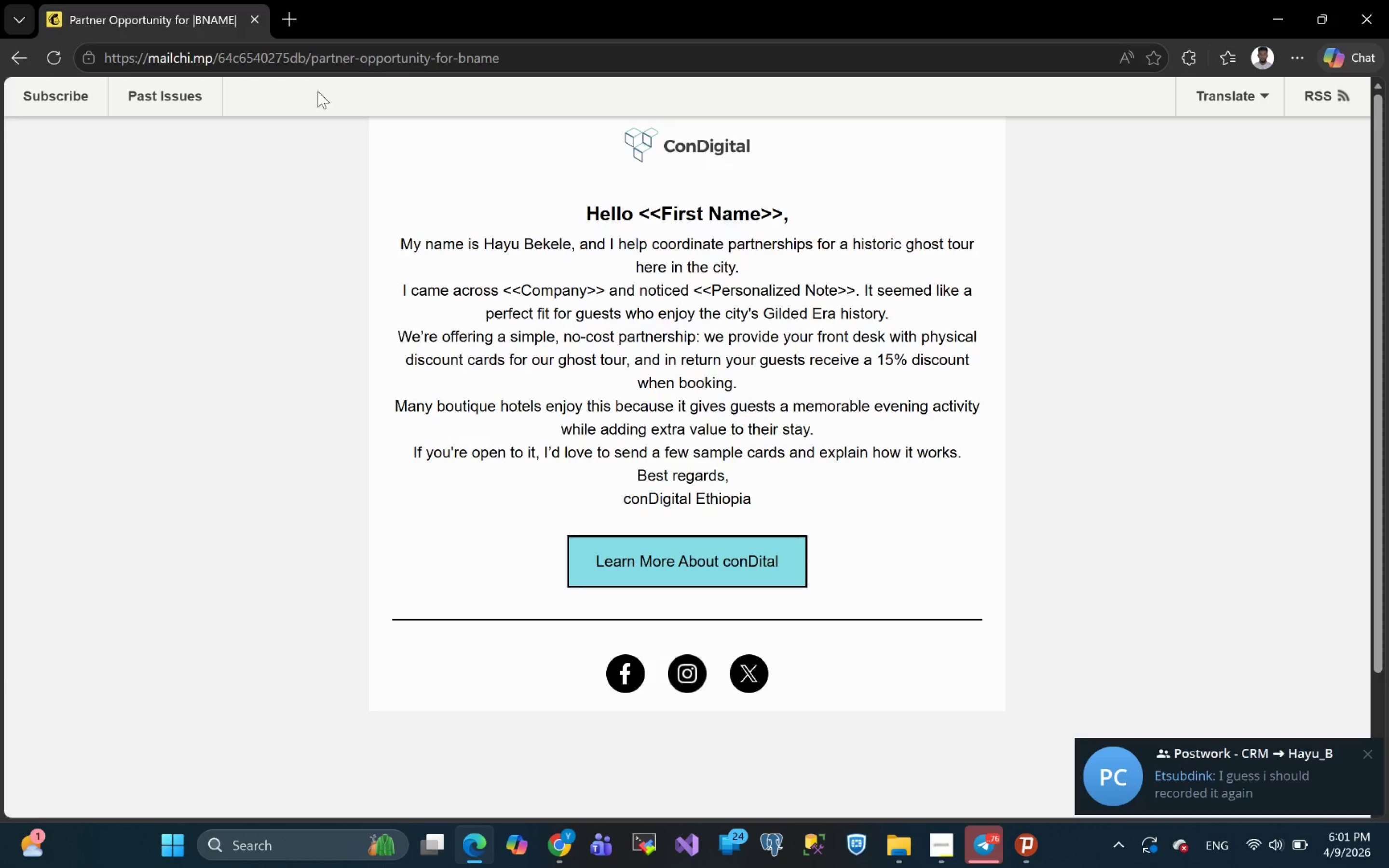 
wait(5.29)
 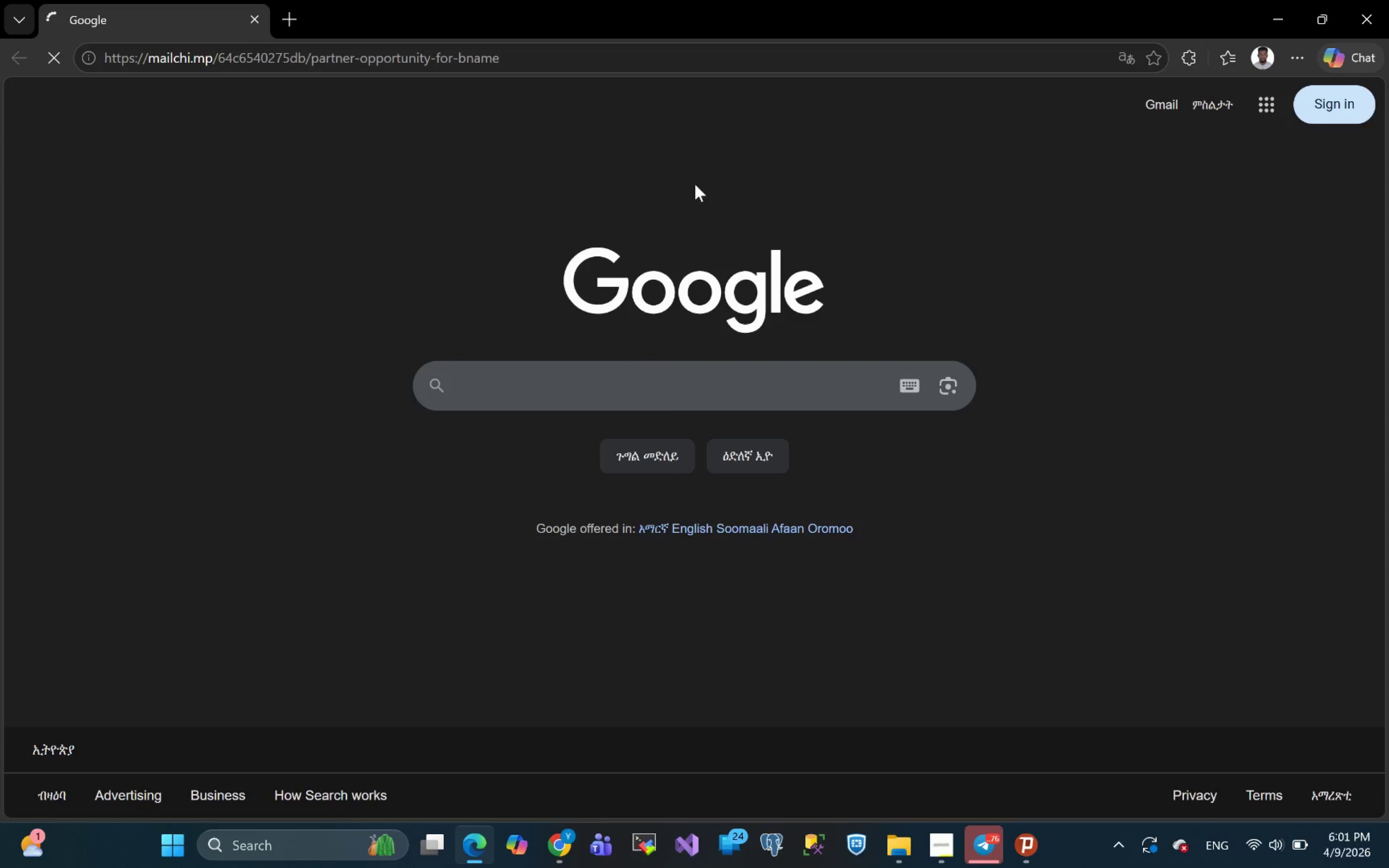 
left_click([529, 51])
 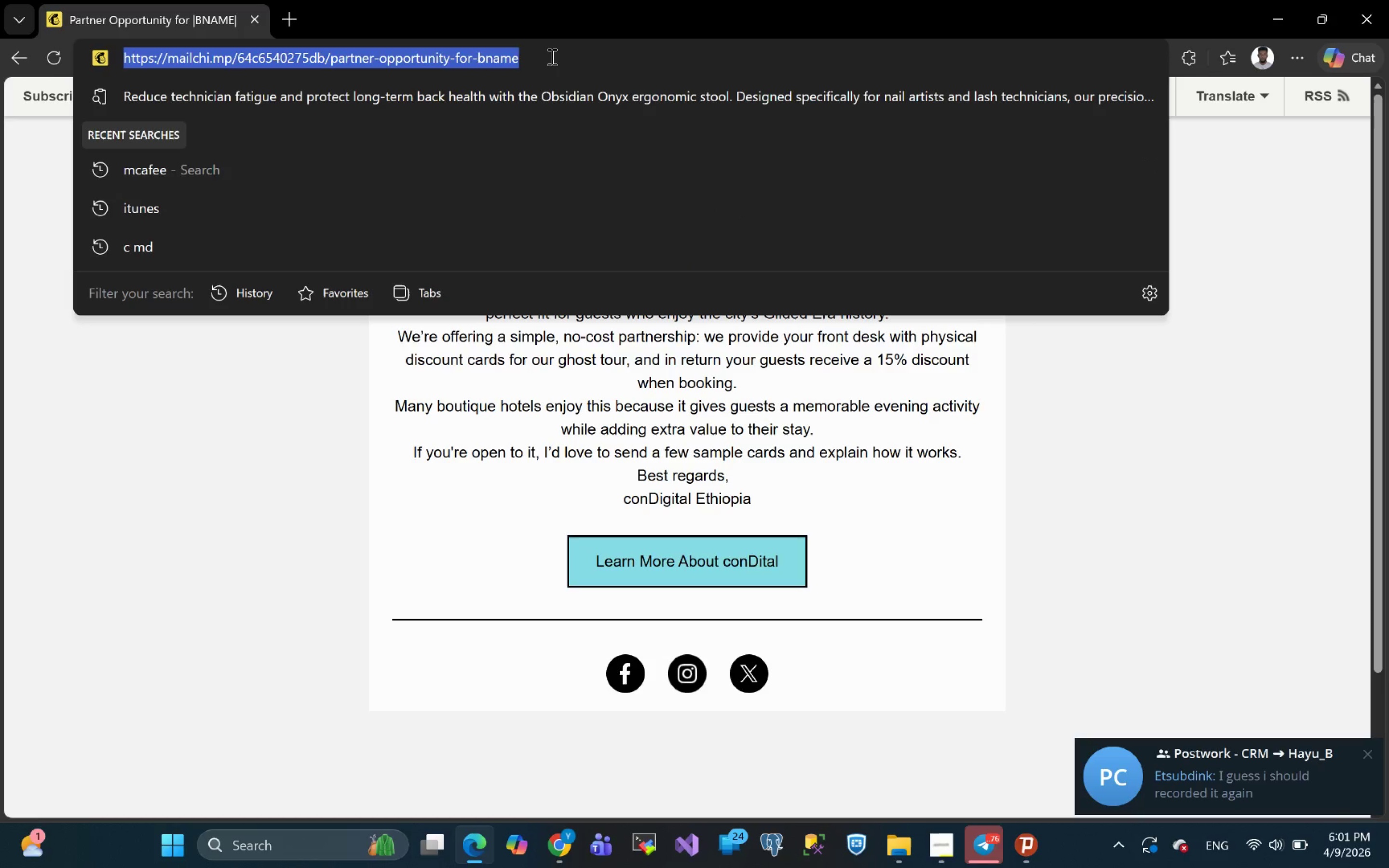 
left_click([551, 56])
 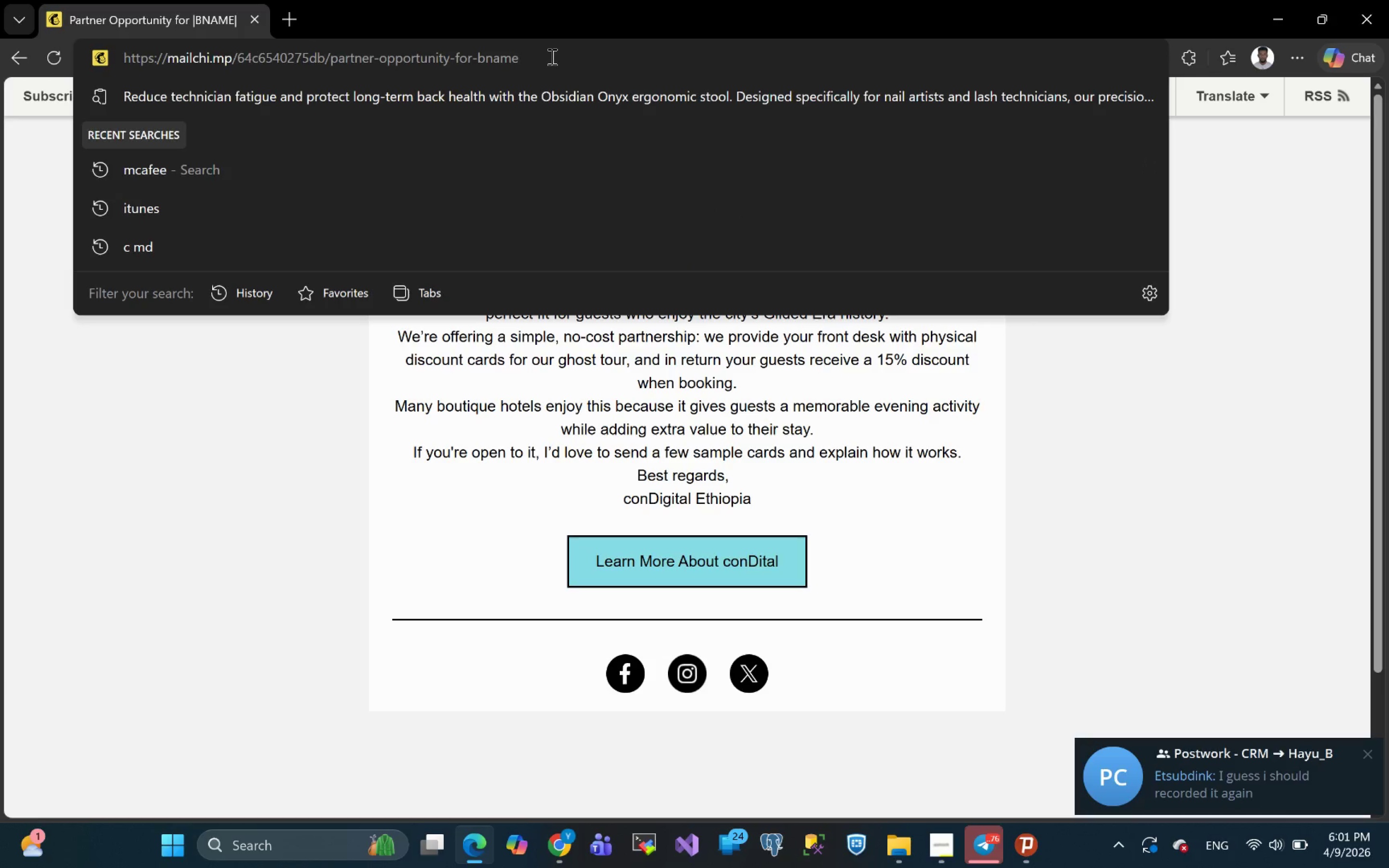 
left_click_drag(start_coordinate=[551, 56], to_coordinate=[232, 61])
 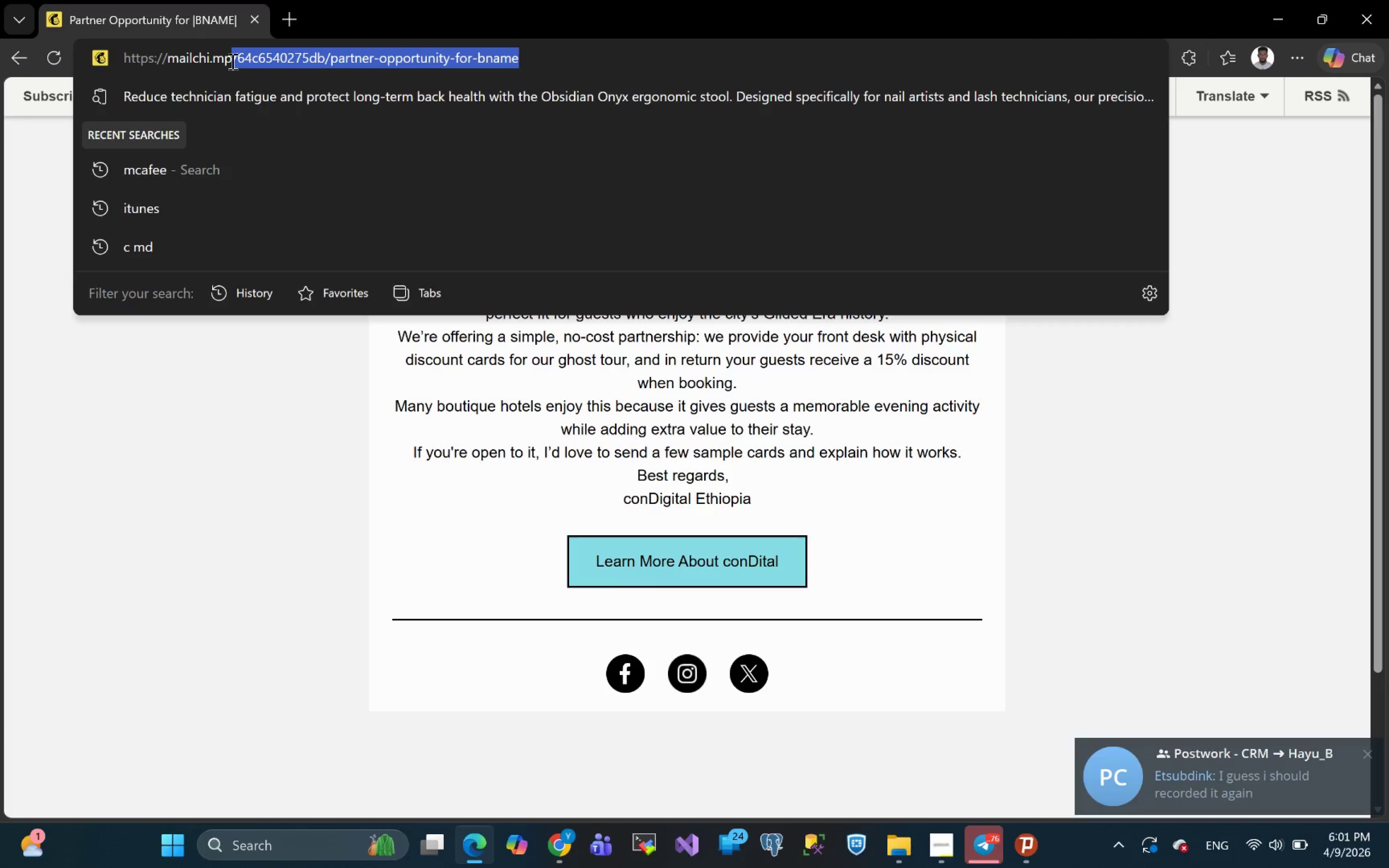 
key(Backspace)
 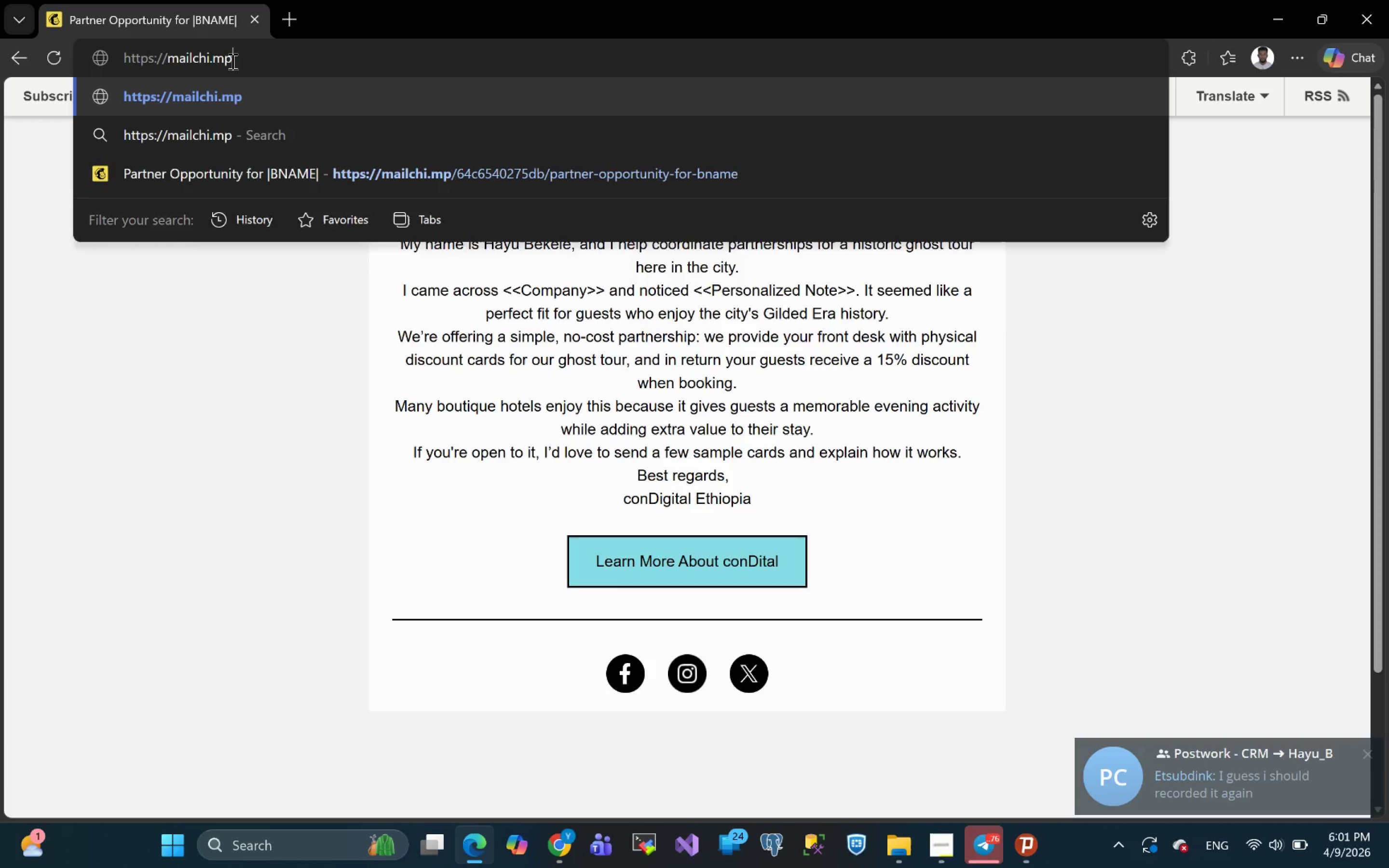 
key(Enter)
 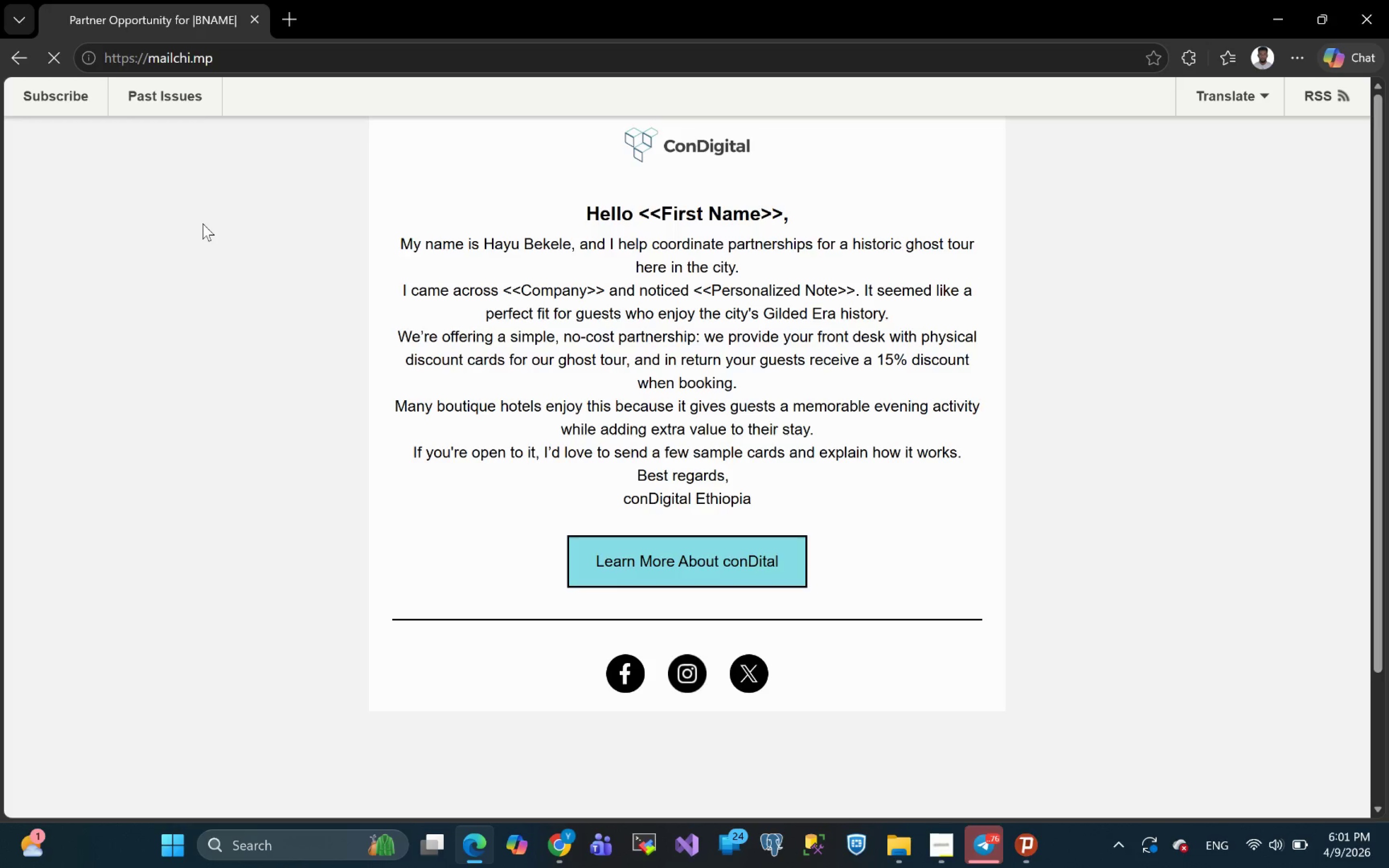 
wait(17.76)
 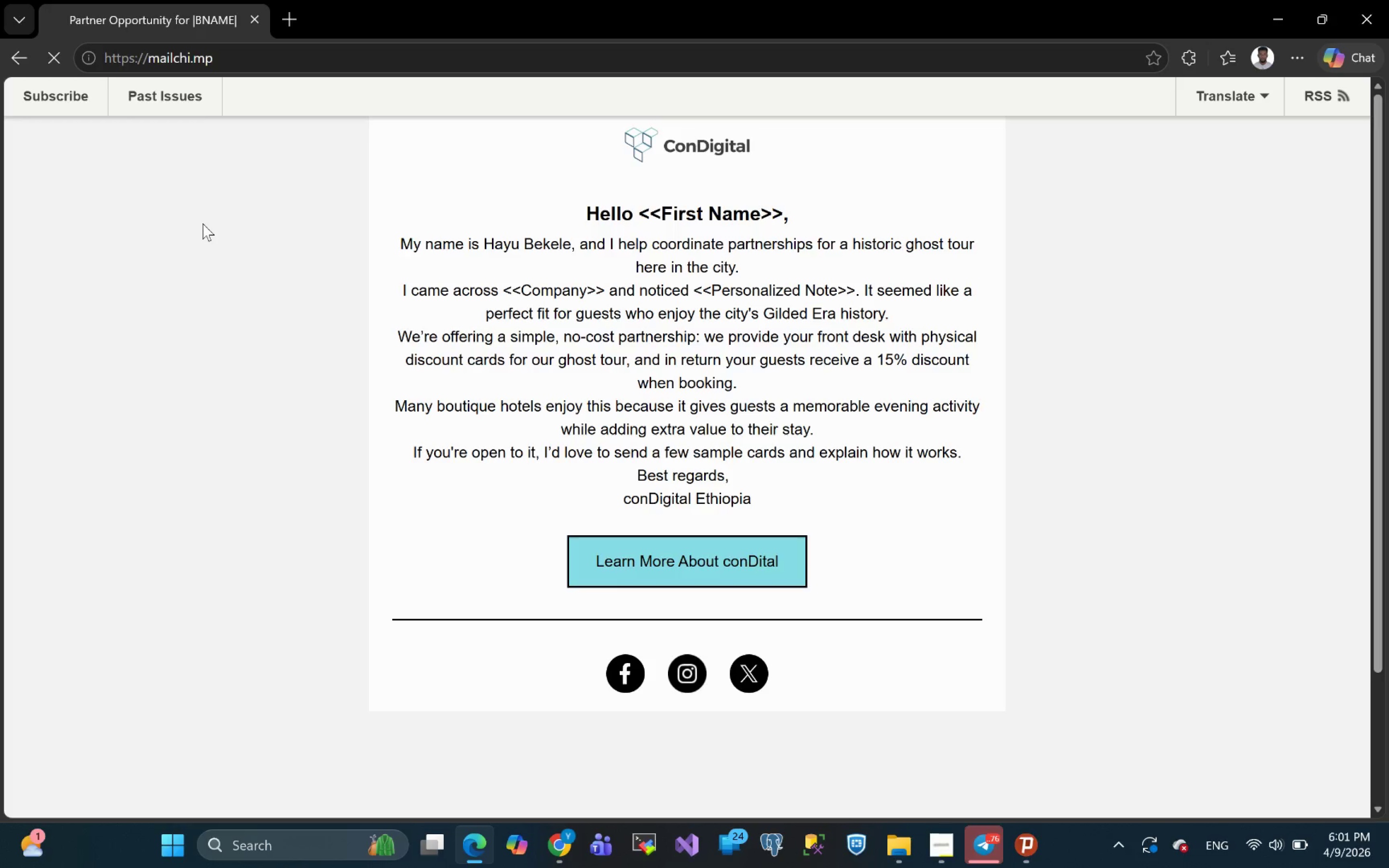 
left_click([556, 845])
 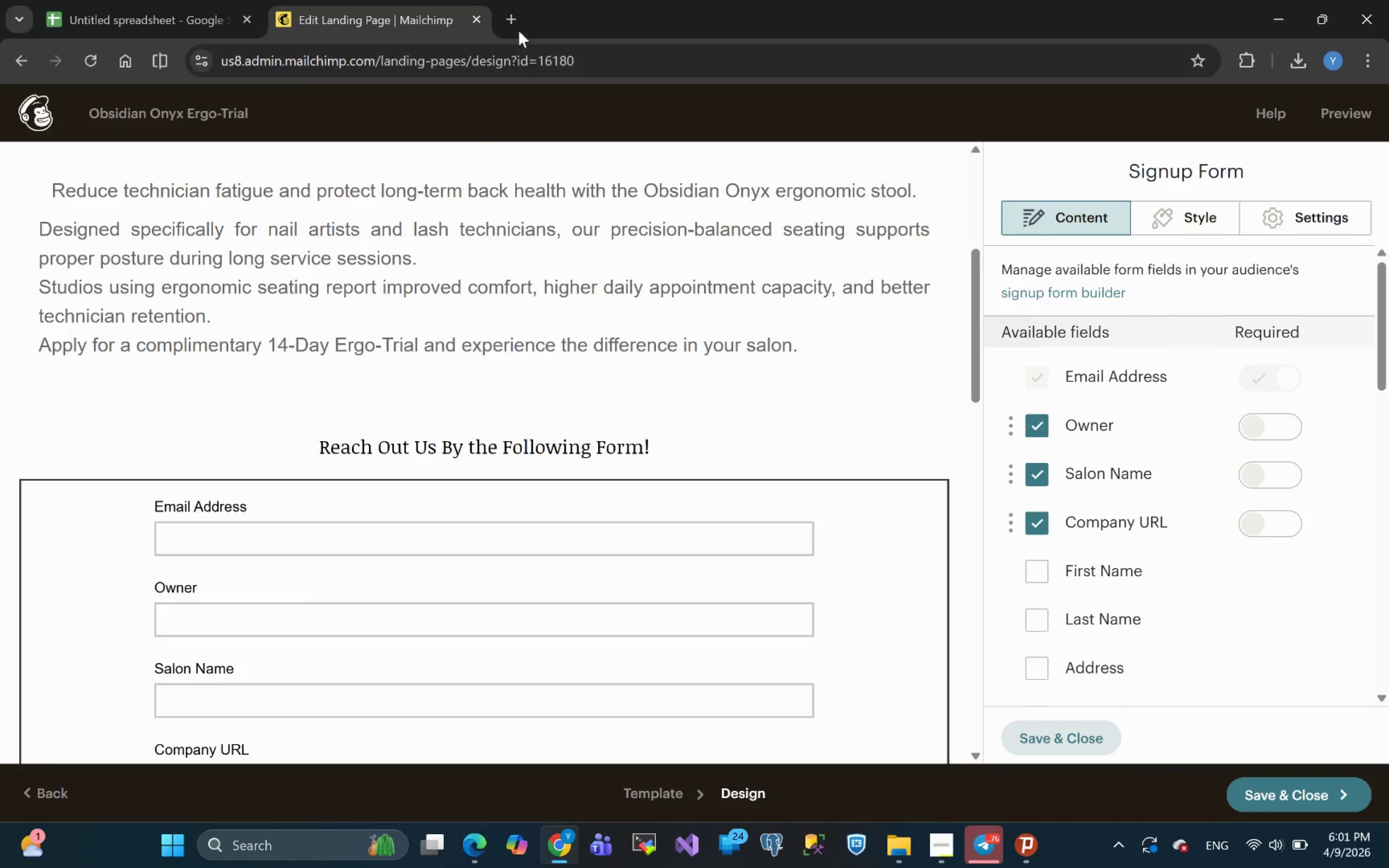 
left_click([512, 19])
 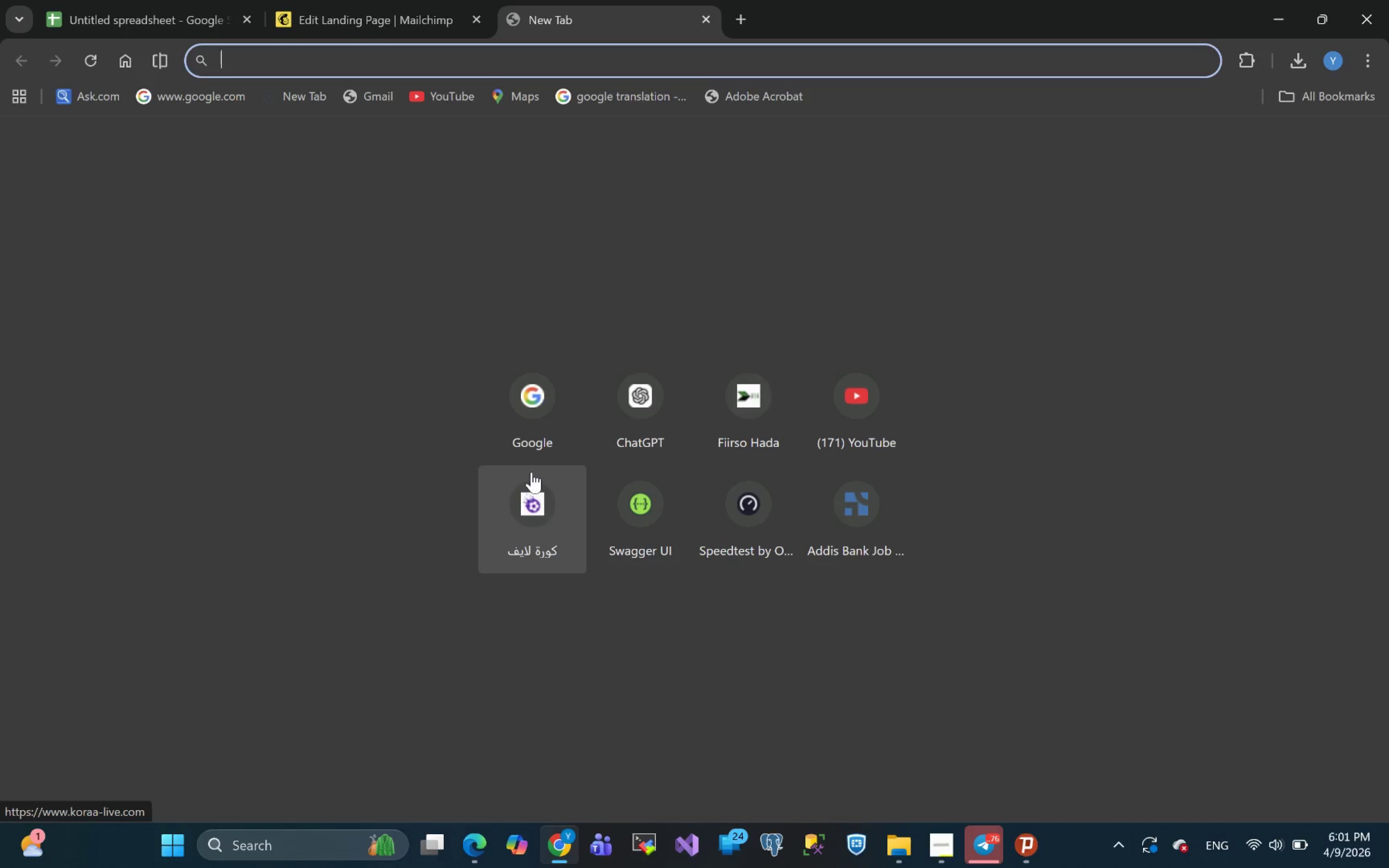 
left_click([517, 420])
 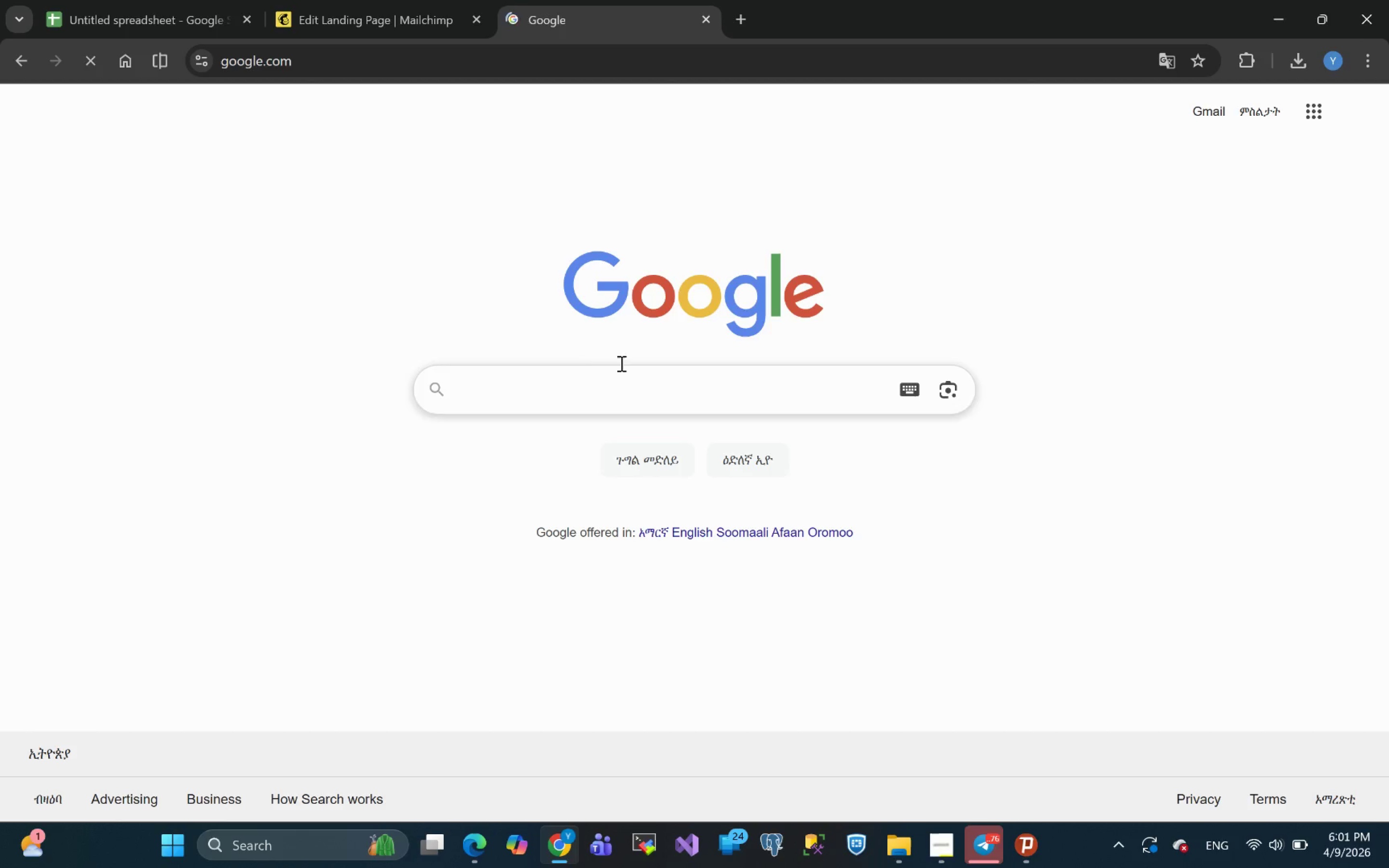 
left_click([530, 384])
 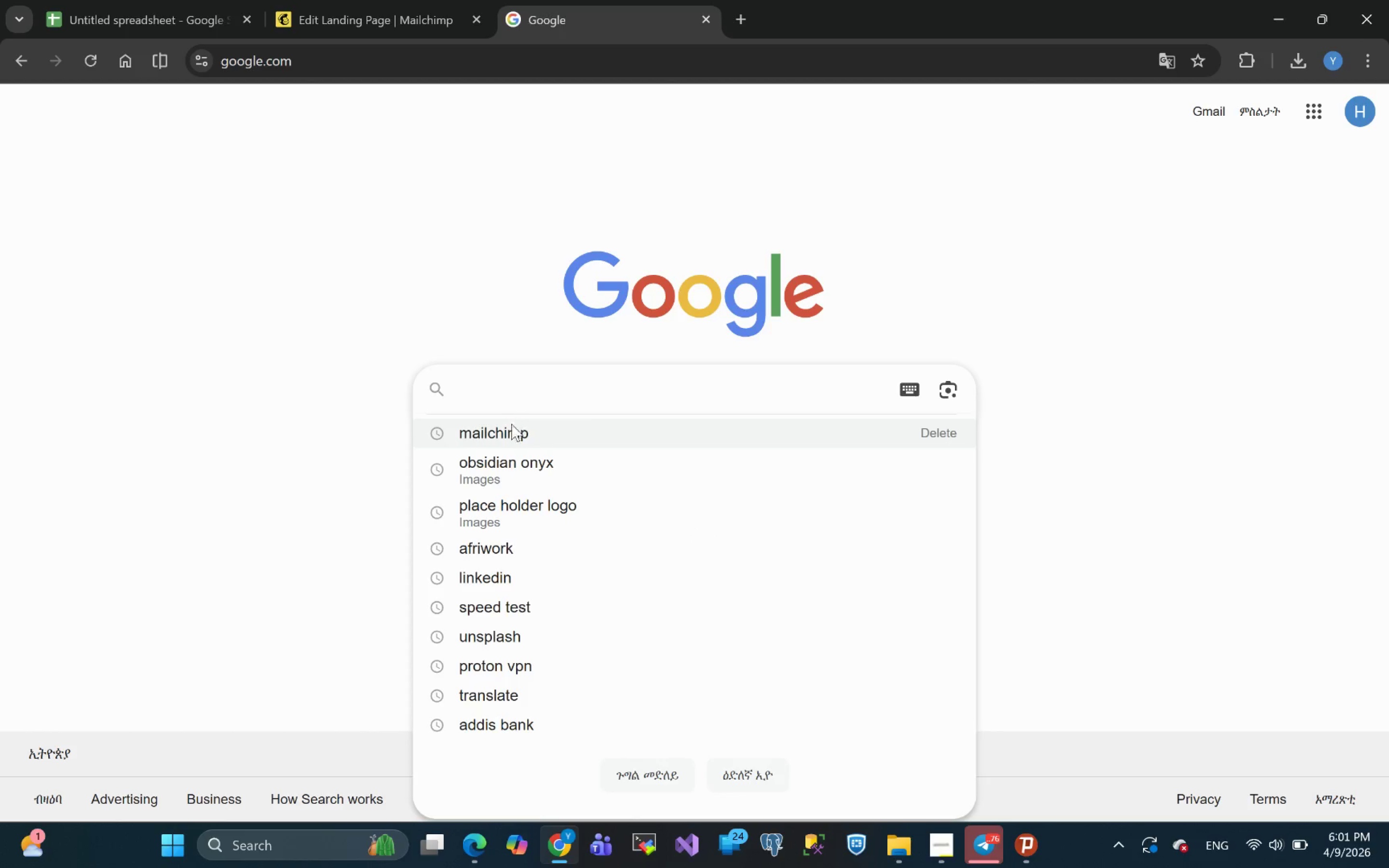 
left_click([499, 434])
 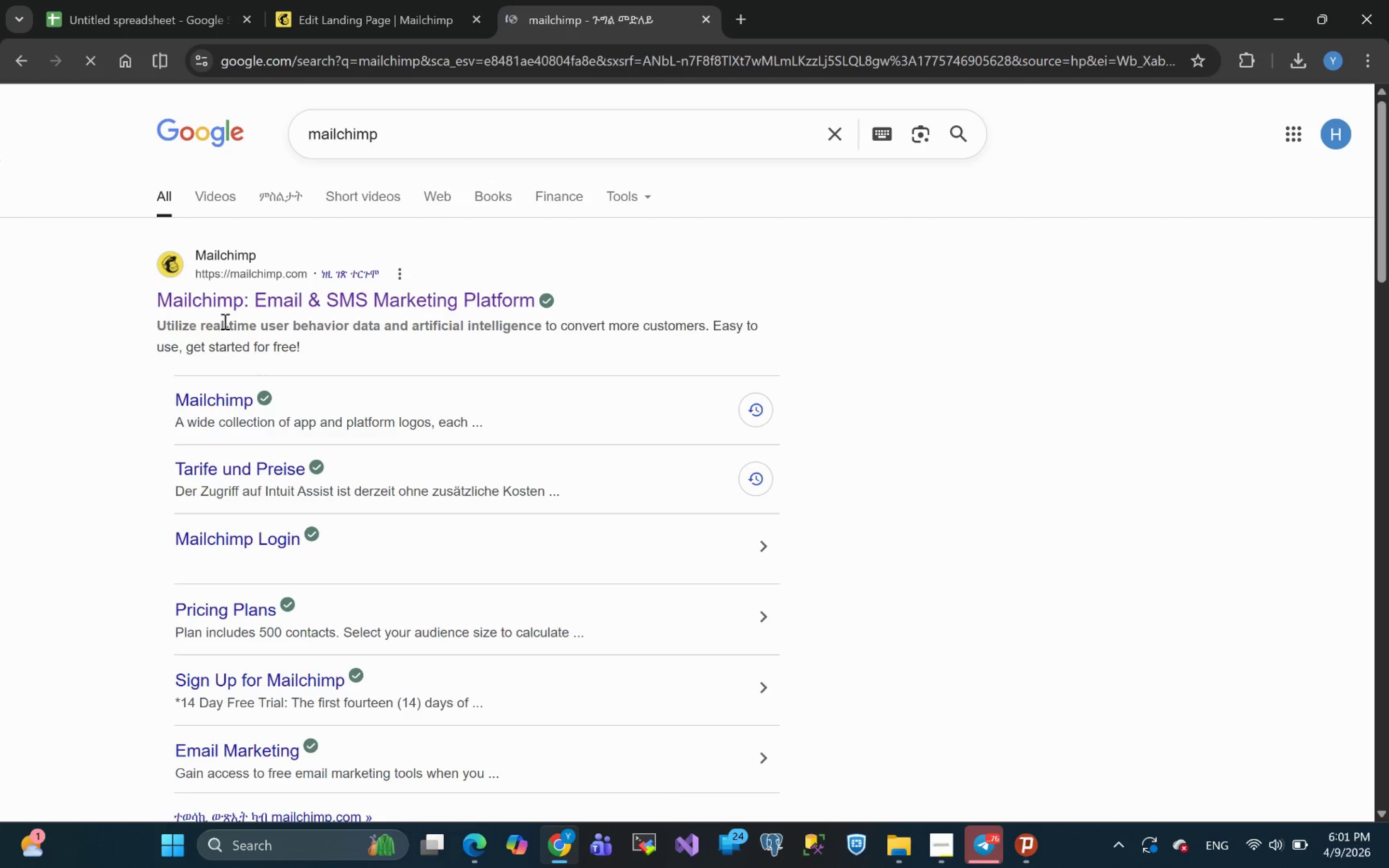 
left_click([204, 305])
 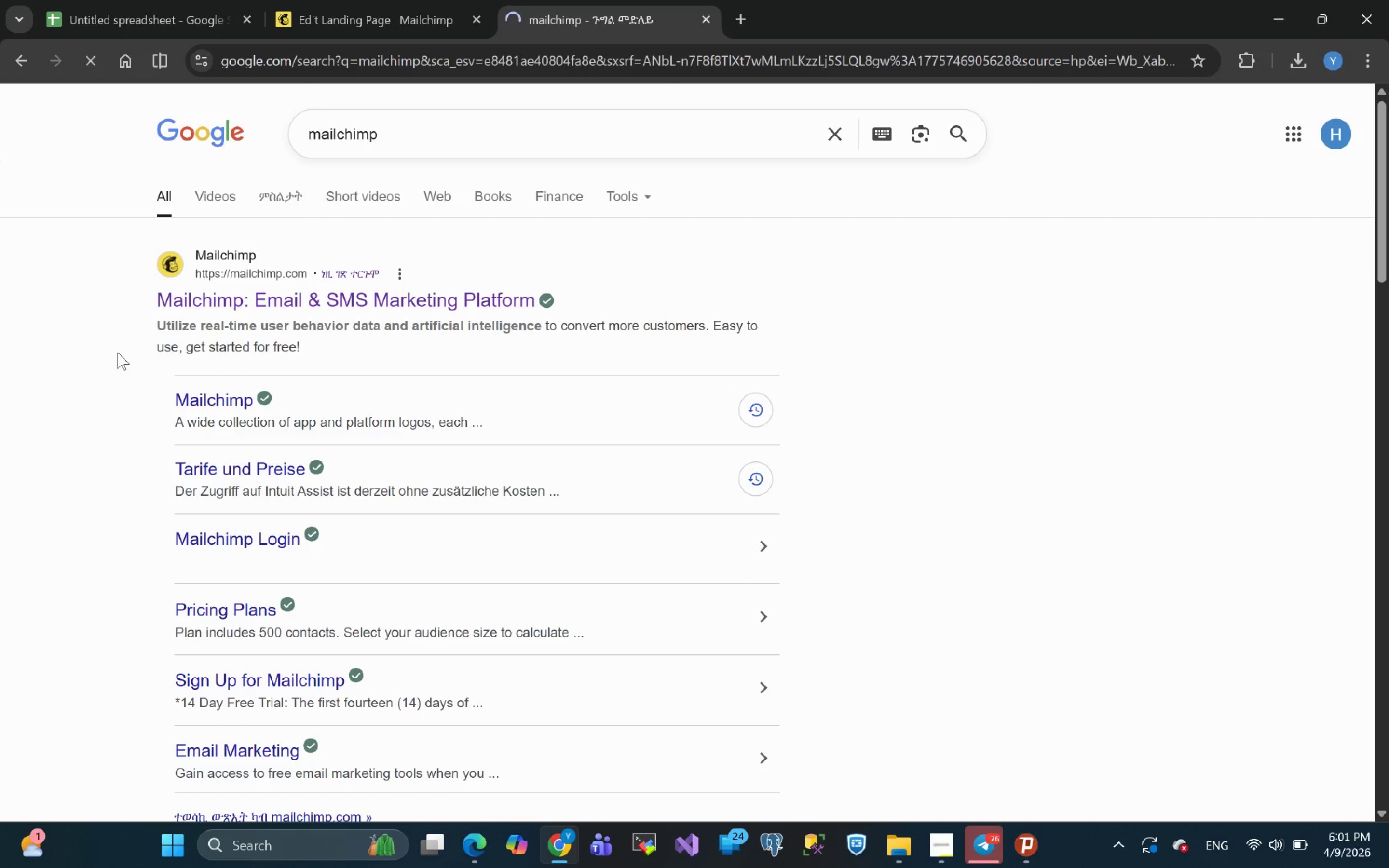 
wait(12.76)
 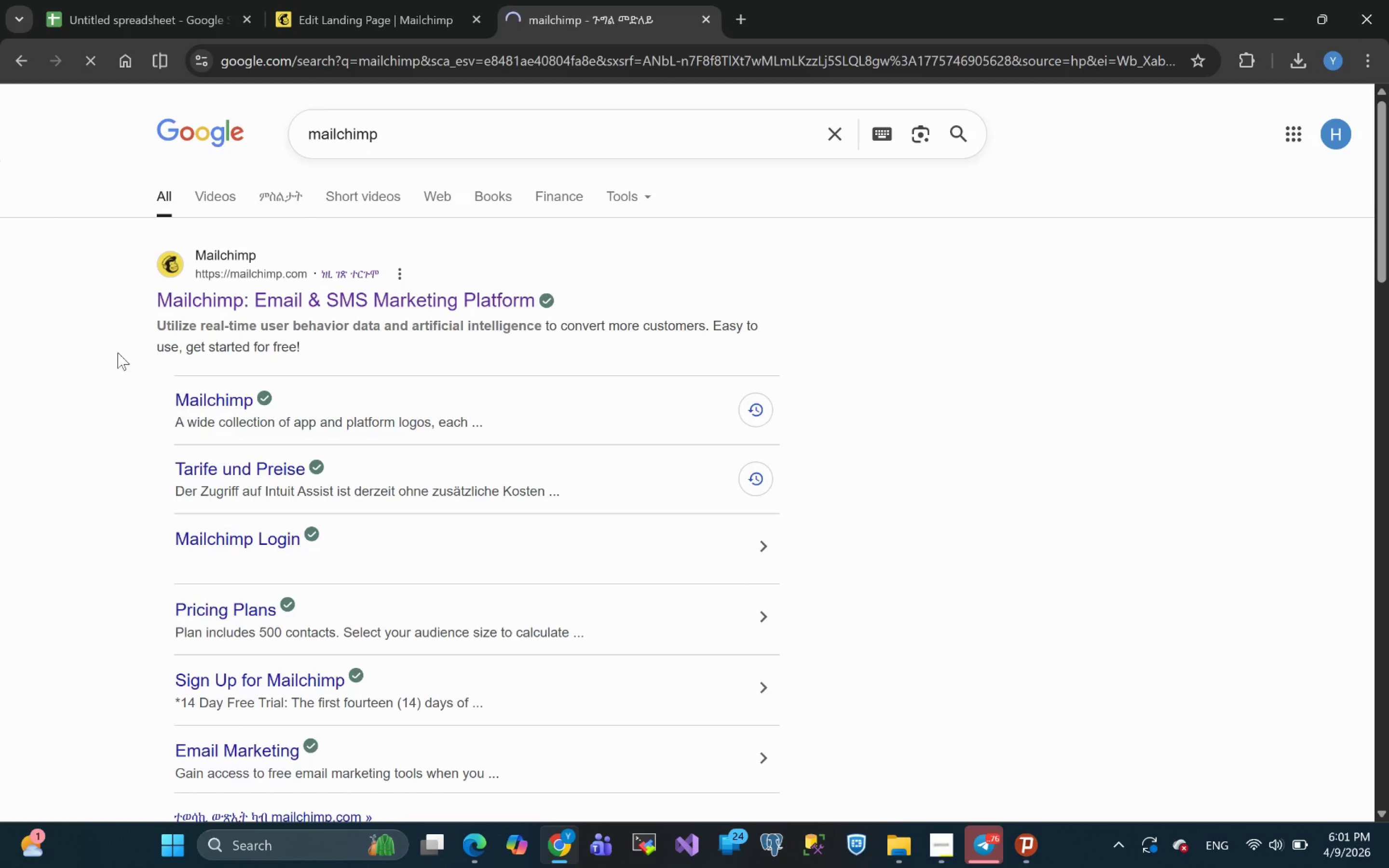 
mouse_move([1252, 851])
 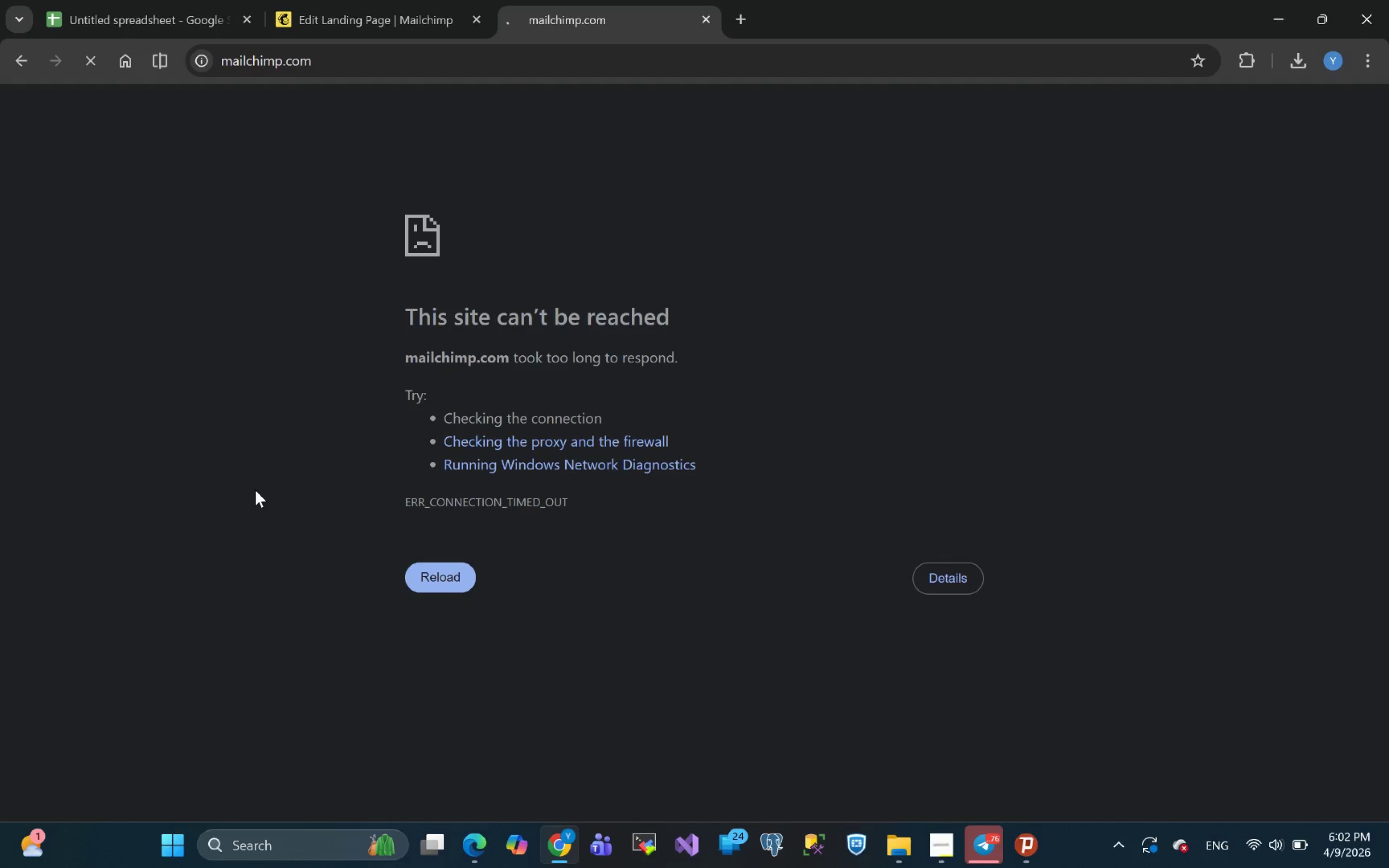 
wait(14.48)
 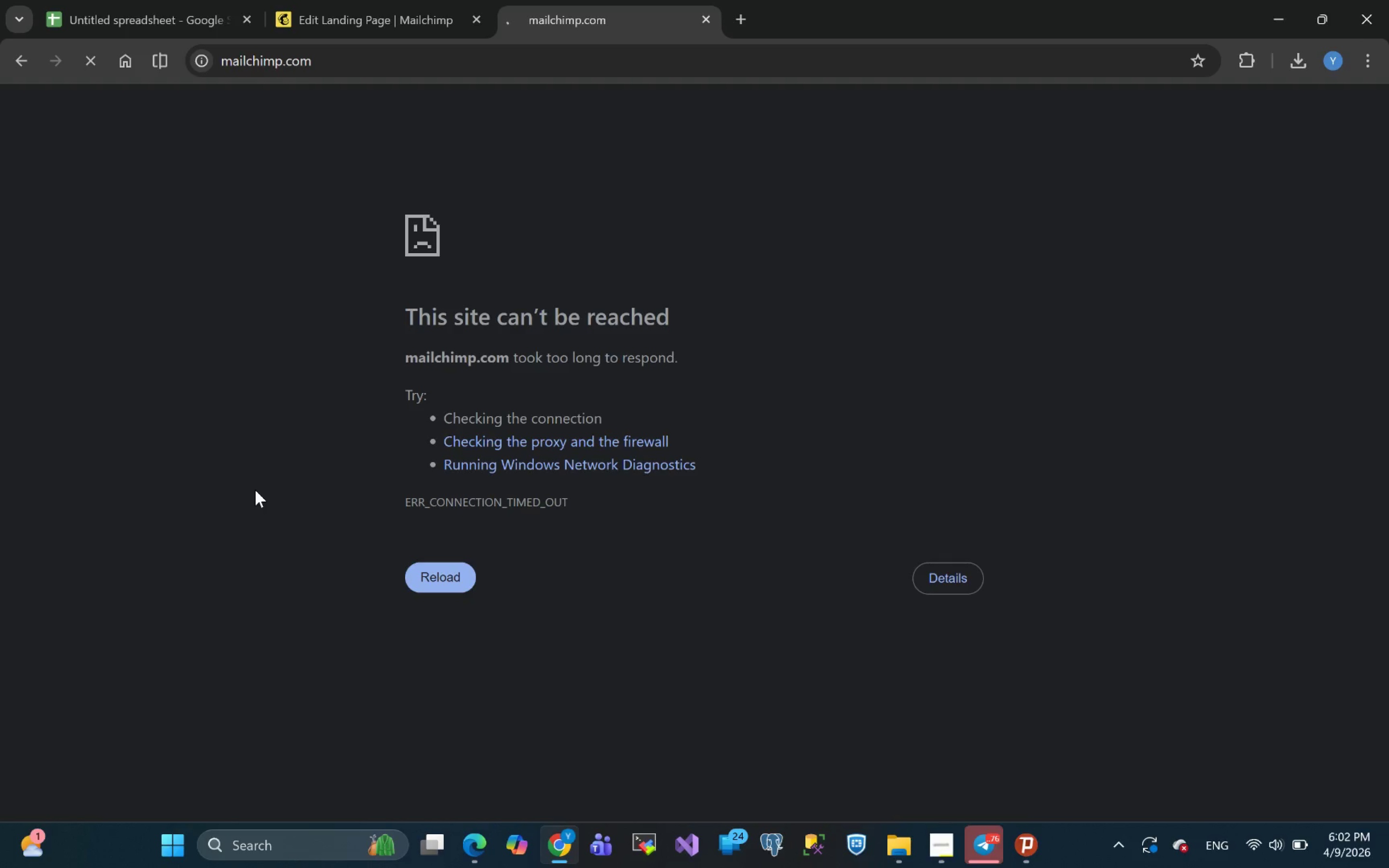 
left_click([334, 5])
 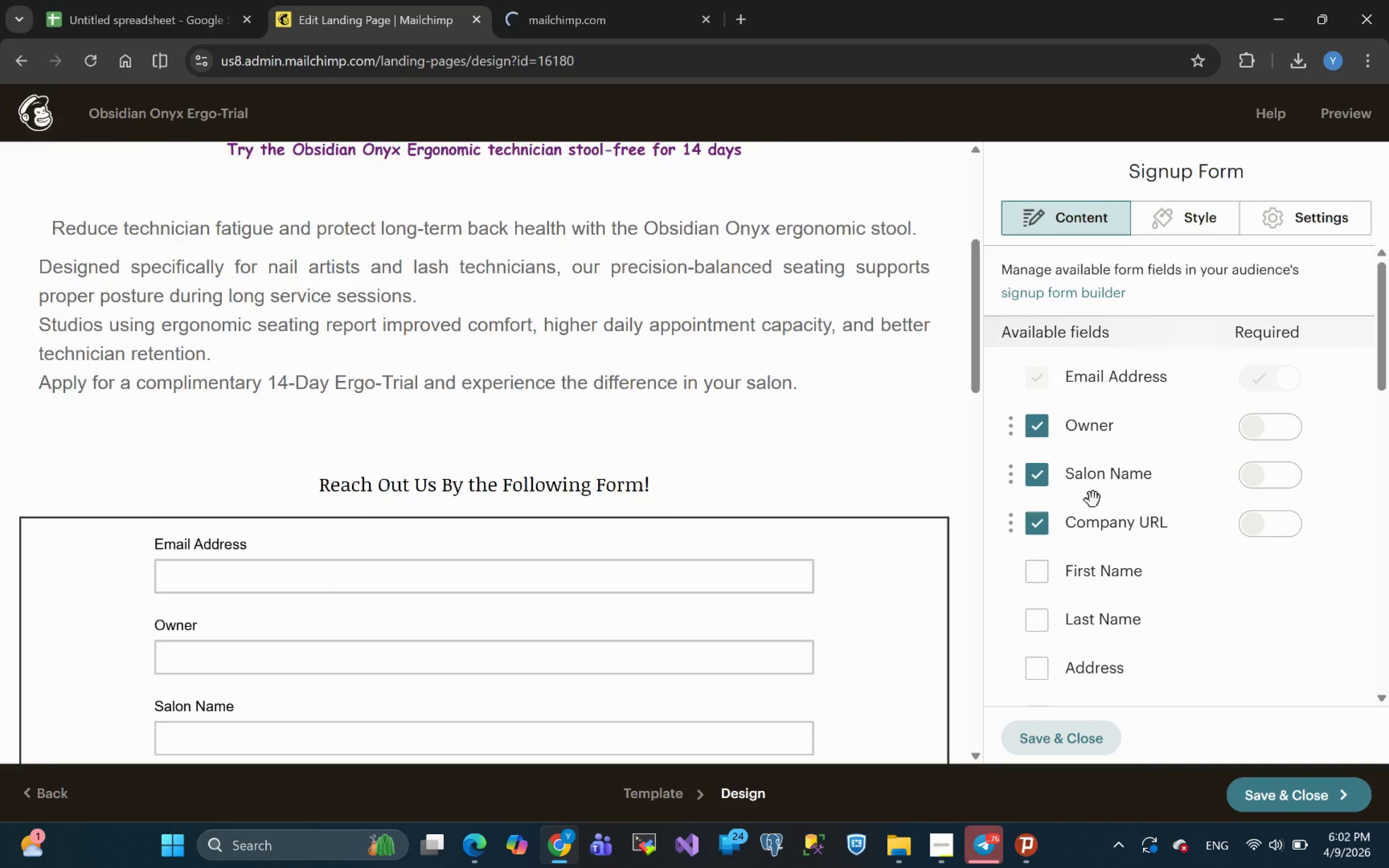 
wait(10.1)
 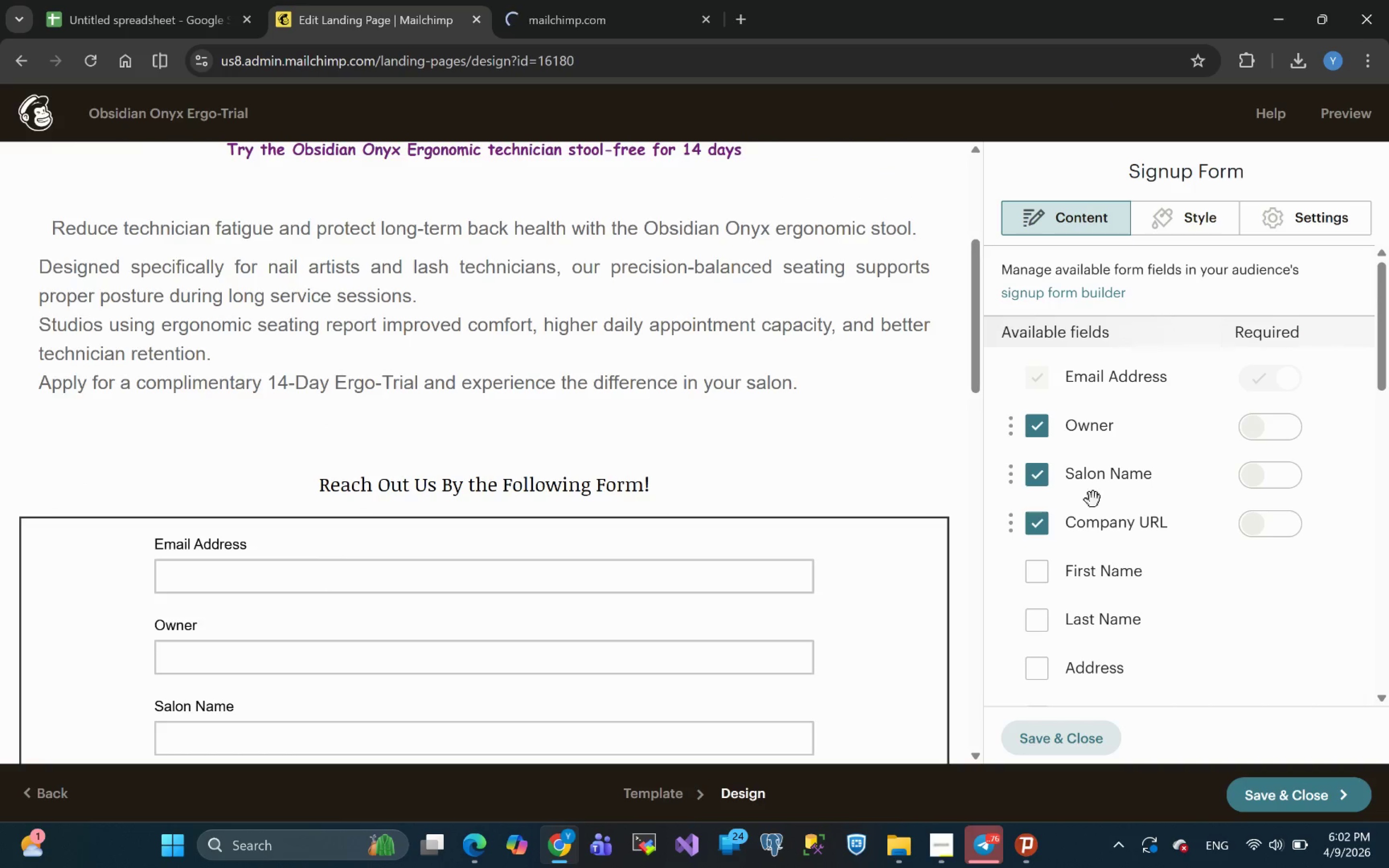 
left_click([936, 860])